 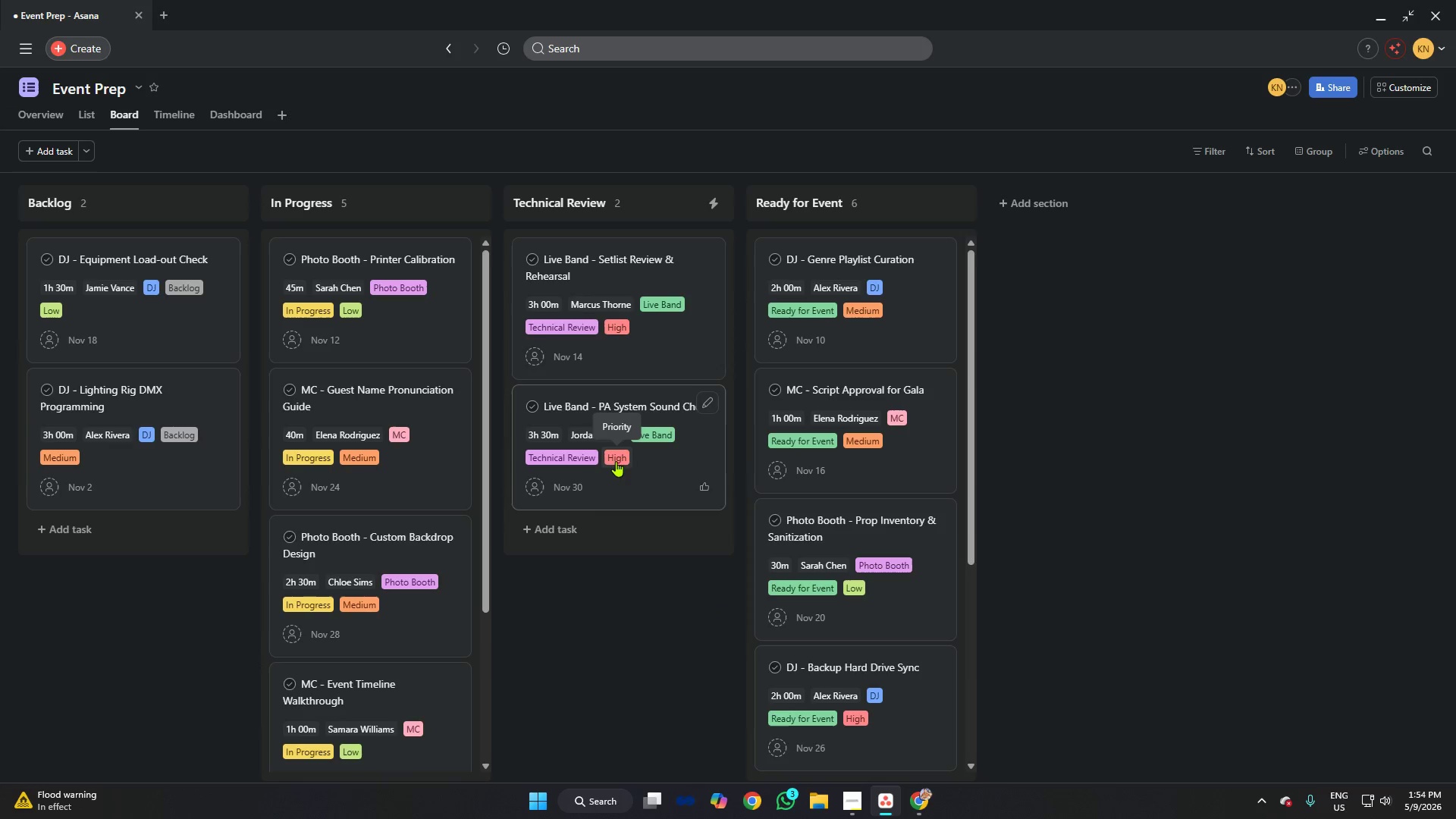 
key(Meta+Shift+S)
 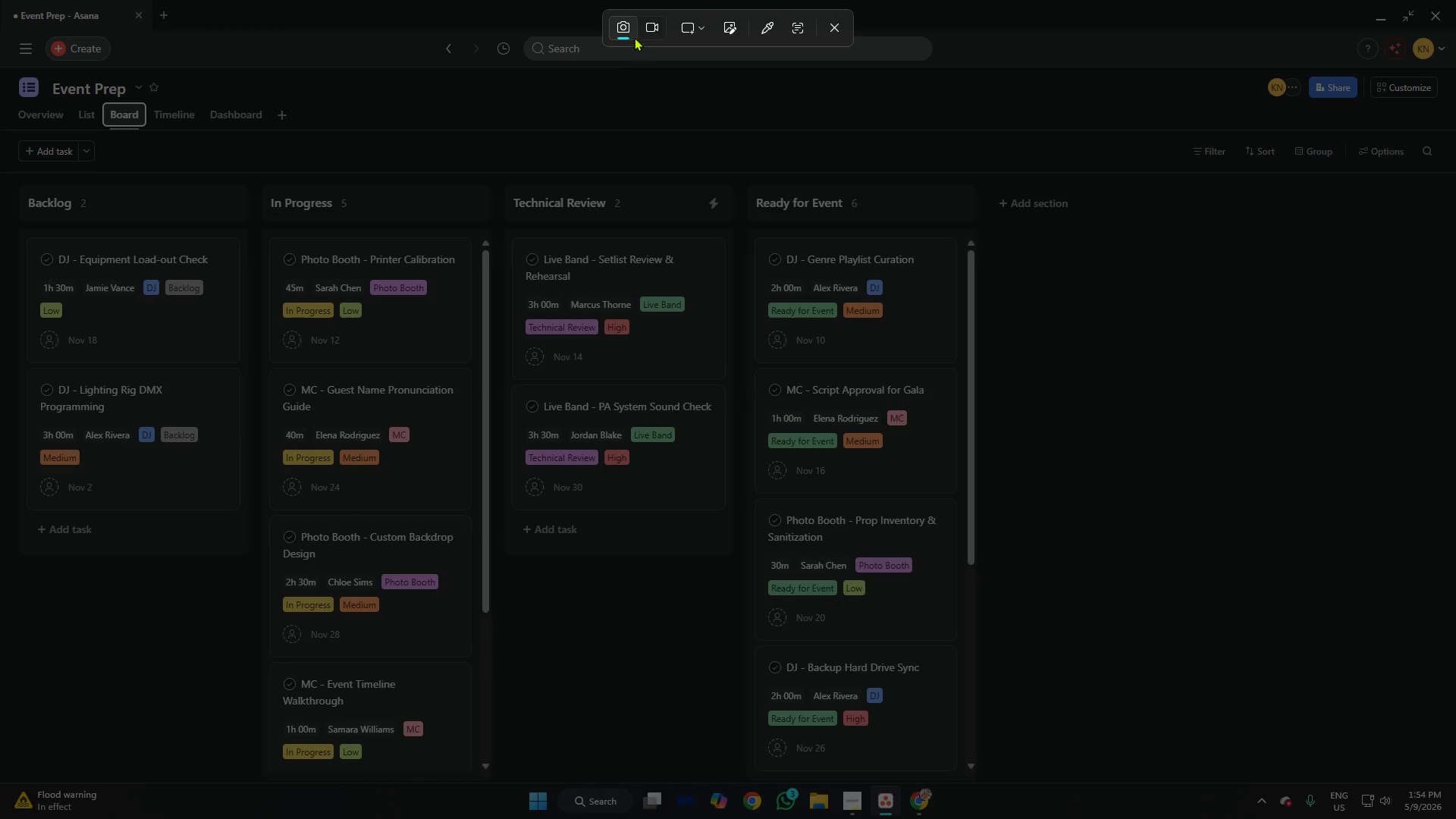 
left_click([648, 22])
 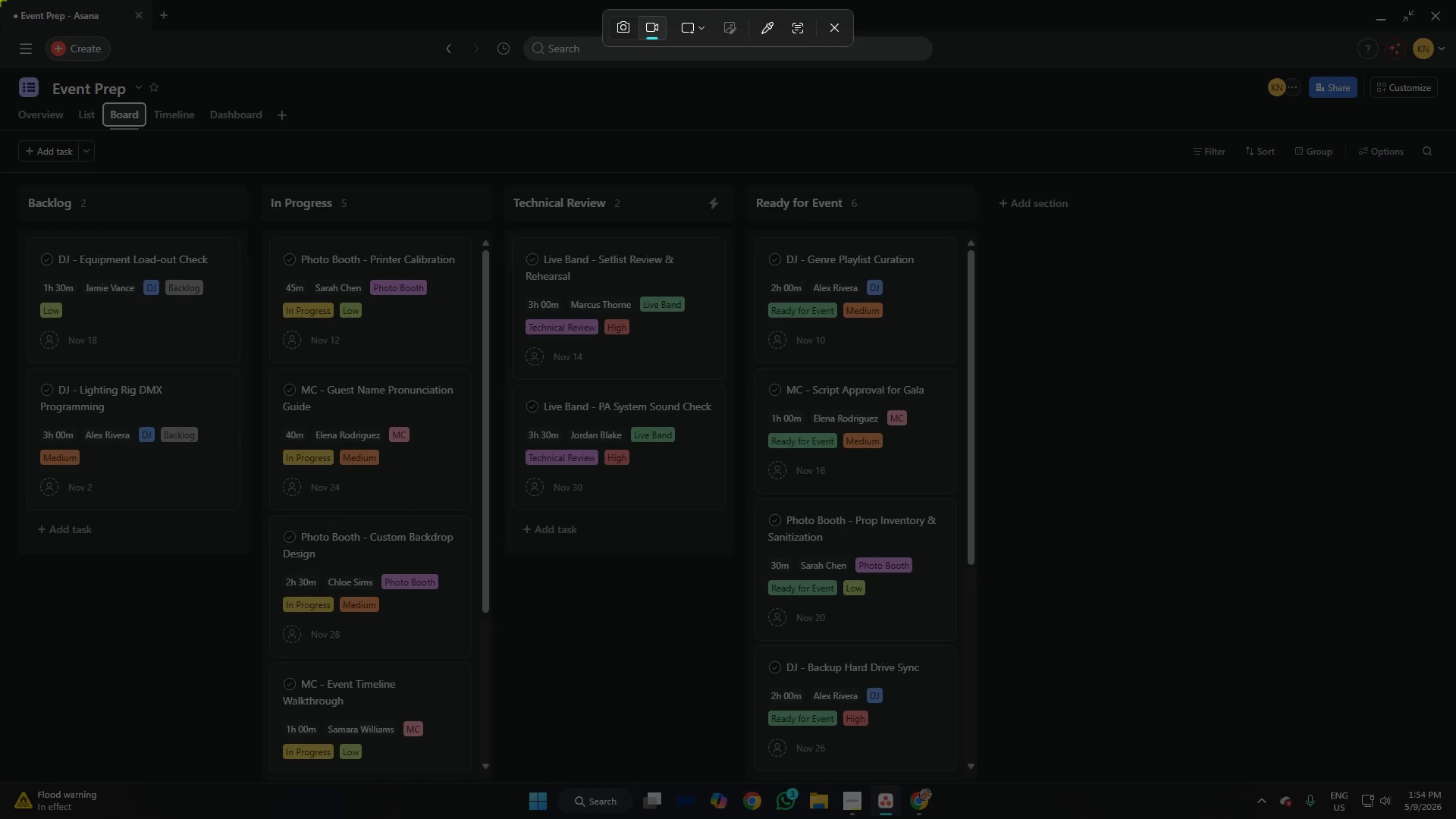 
left_click_drag(start_coordinate=[0, 0], to_coordinate=[1455, 780])
 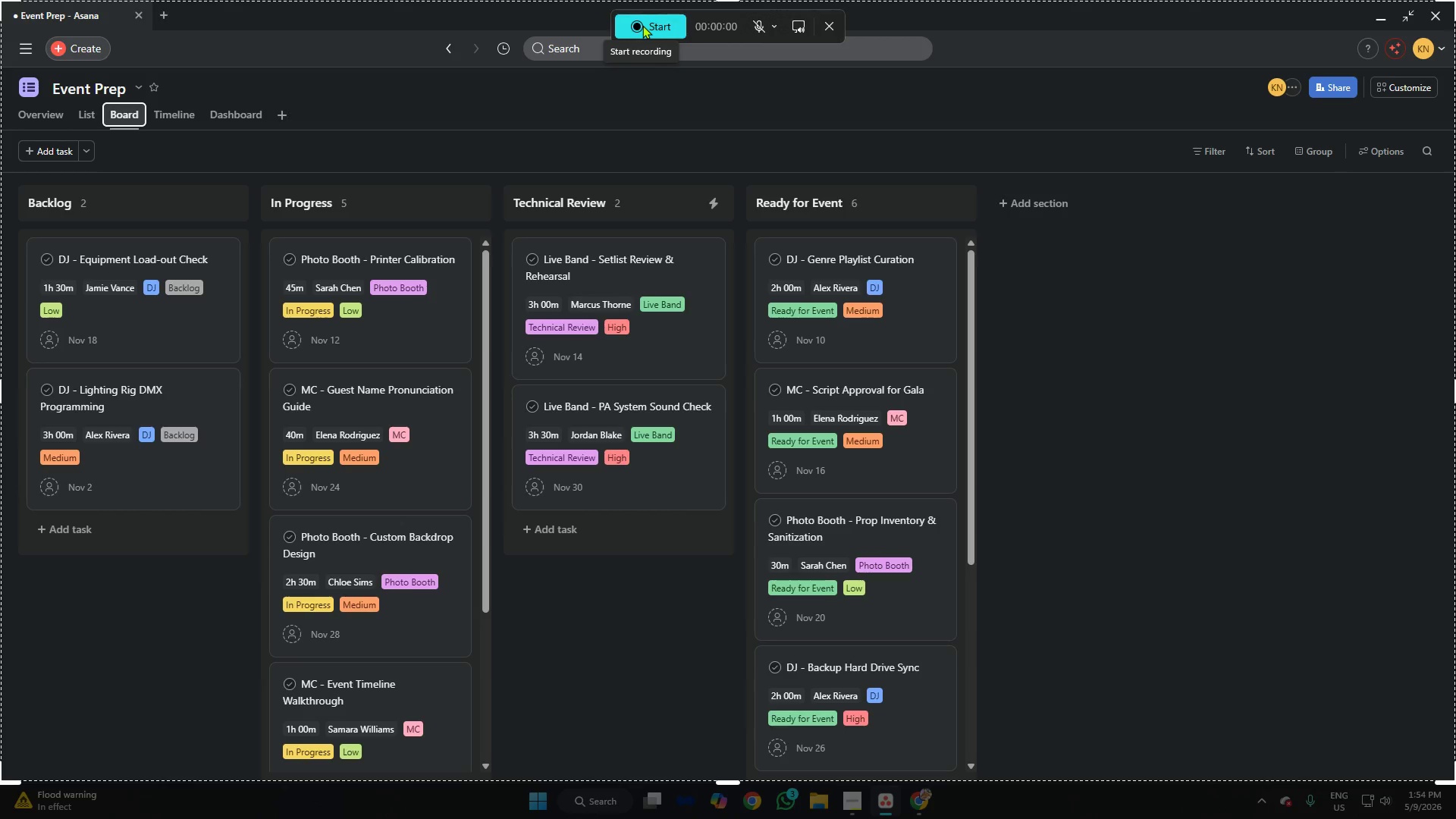 
wait(14.16)
 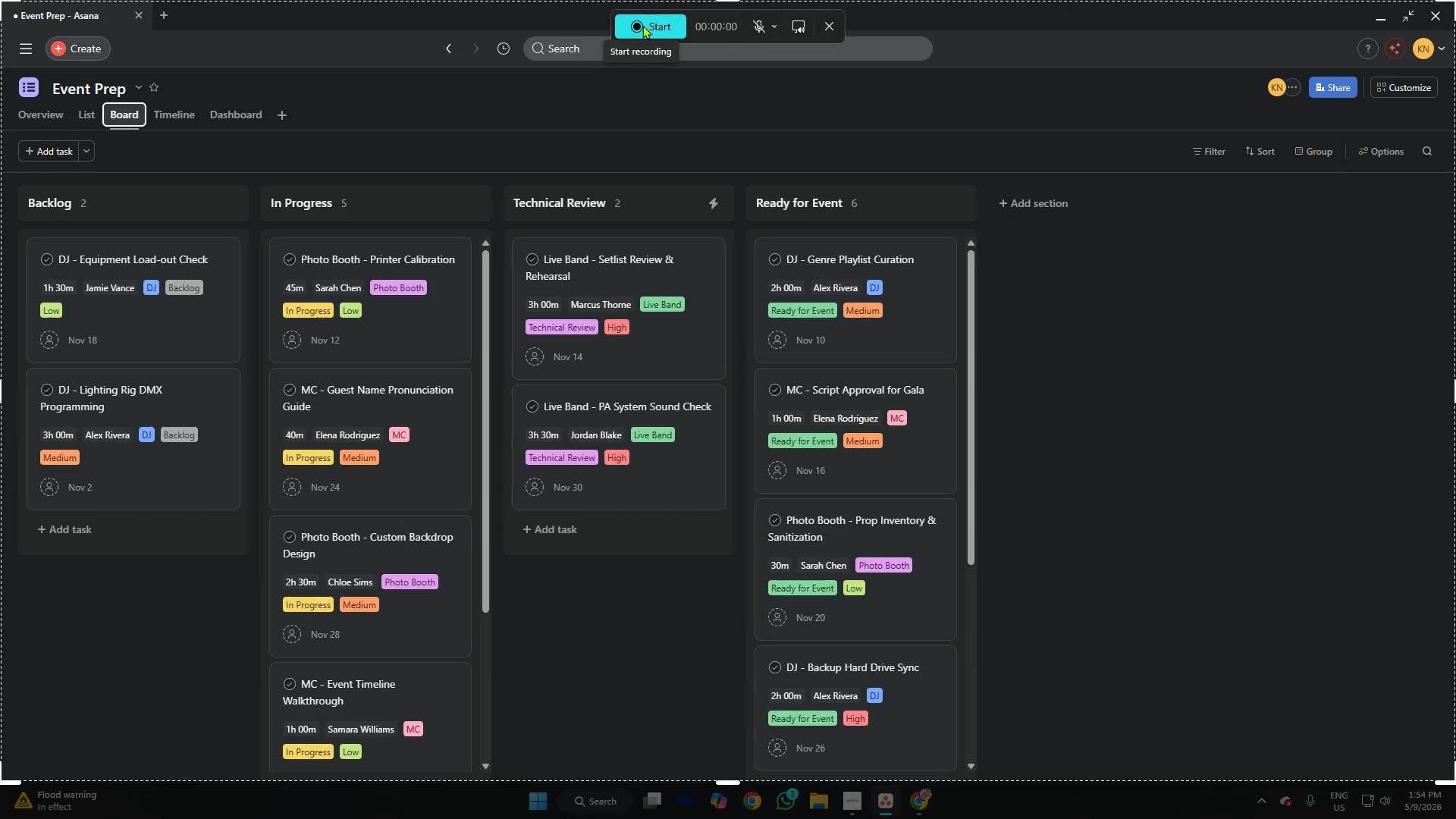 
left_click([642, 25])
 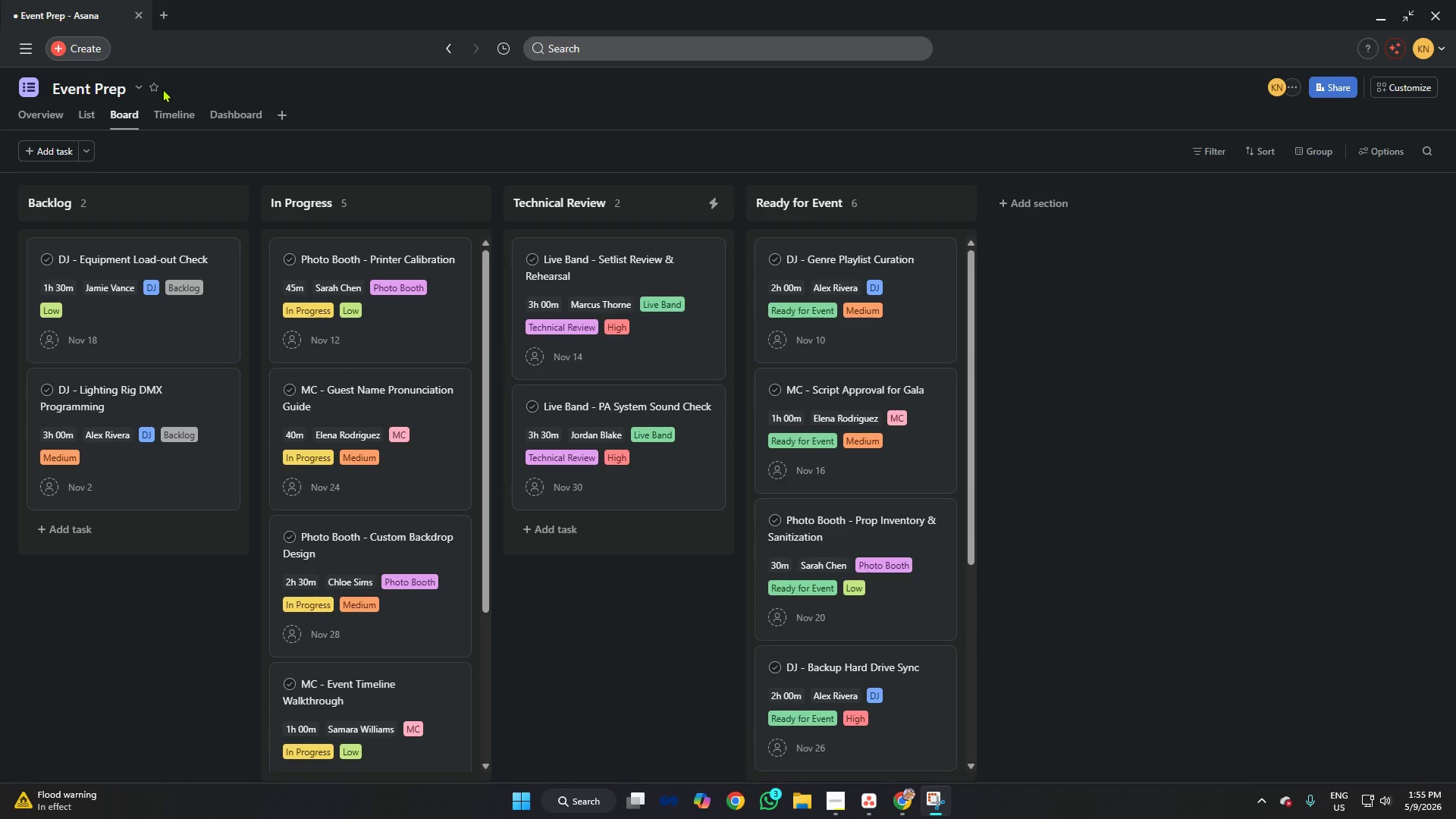 
wait(7.41)
 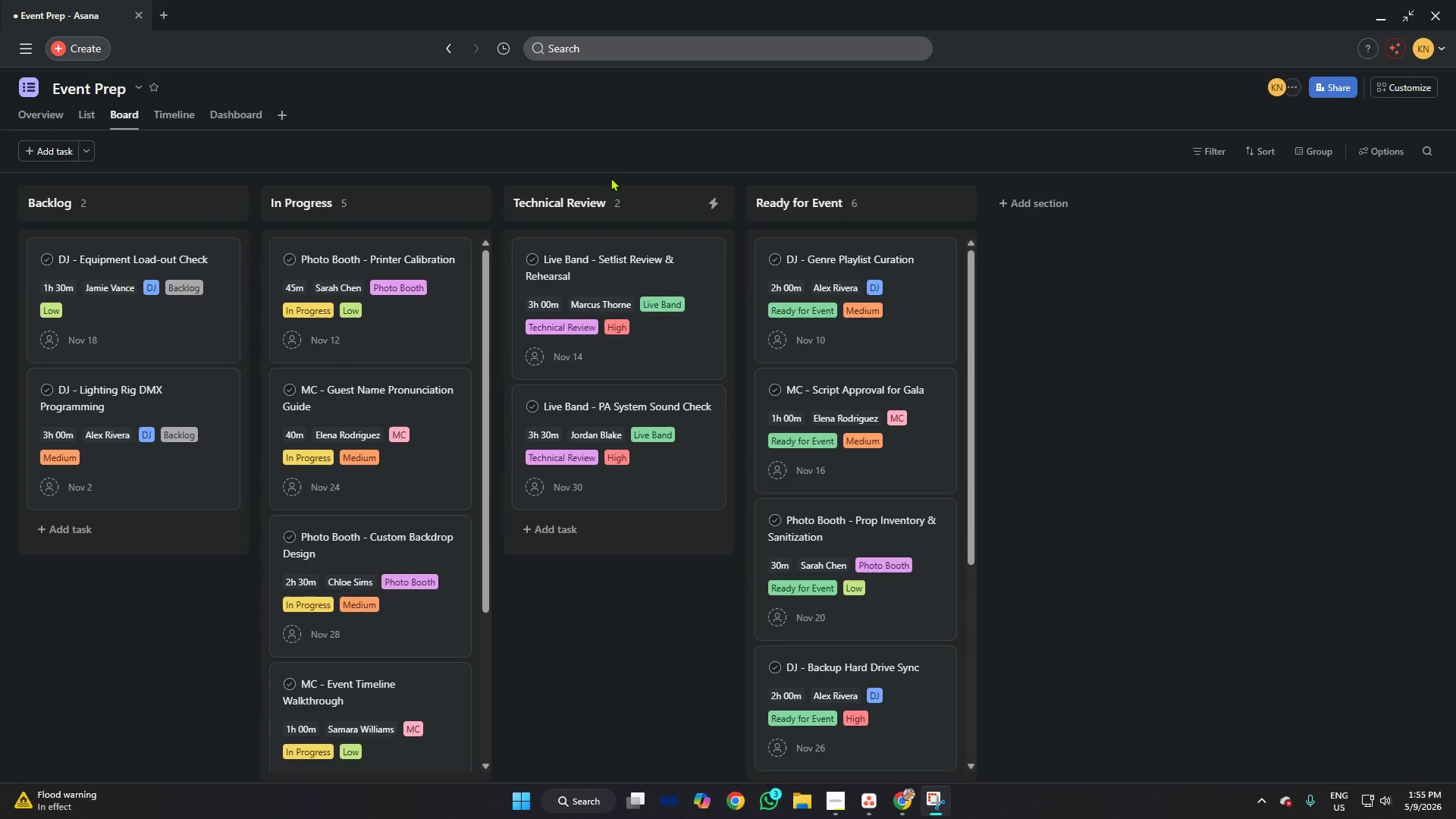 
scroll: coordinate [391, 376], scroll_direction: down, amount: 9.0
 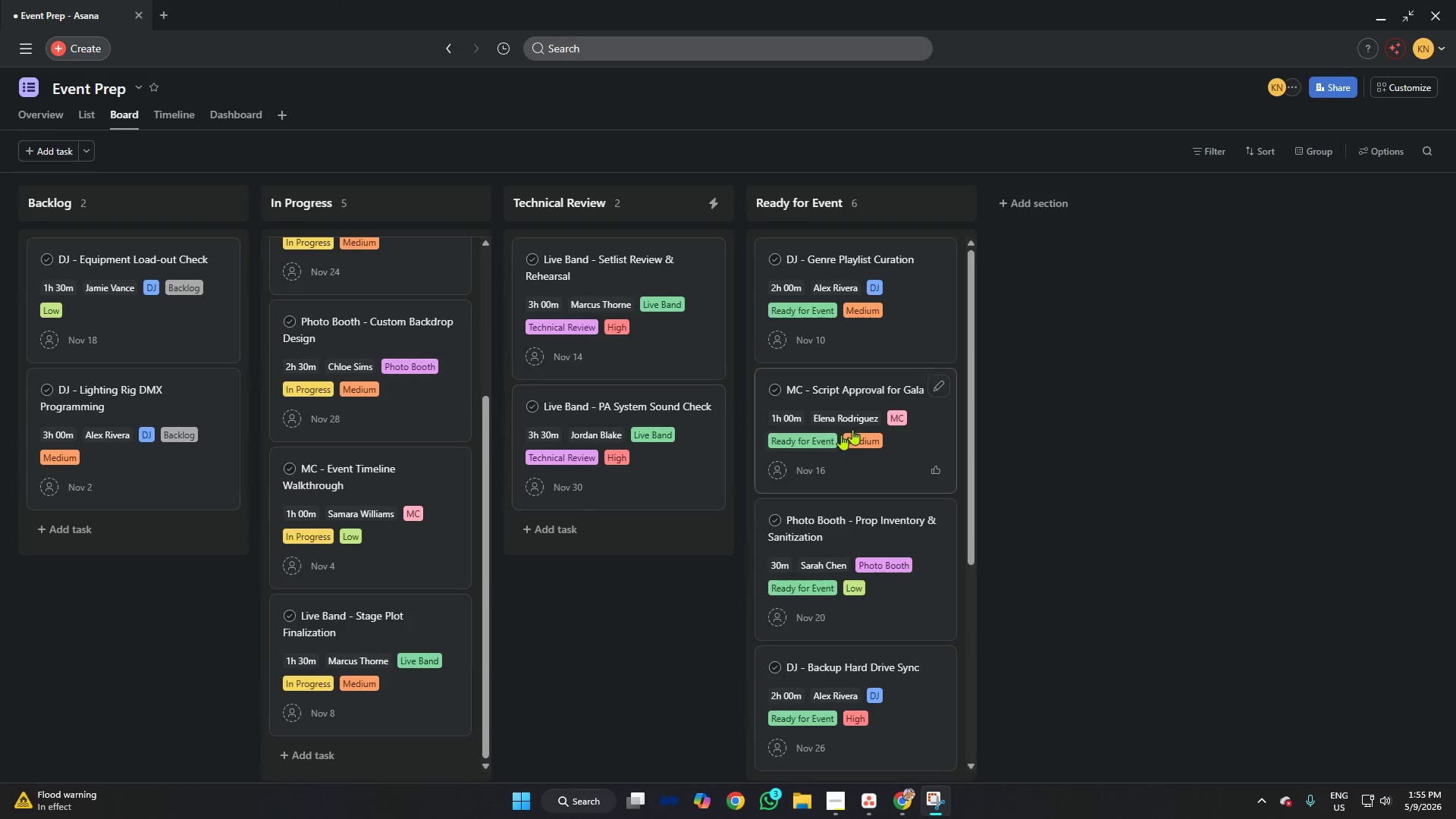 
scroll: coordinate [604, 342], scroll_direction: up, amount: 2.0
 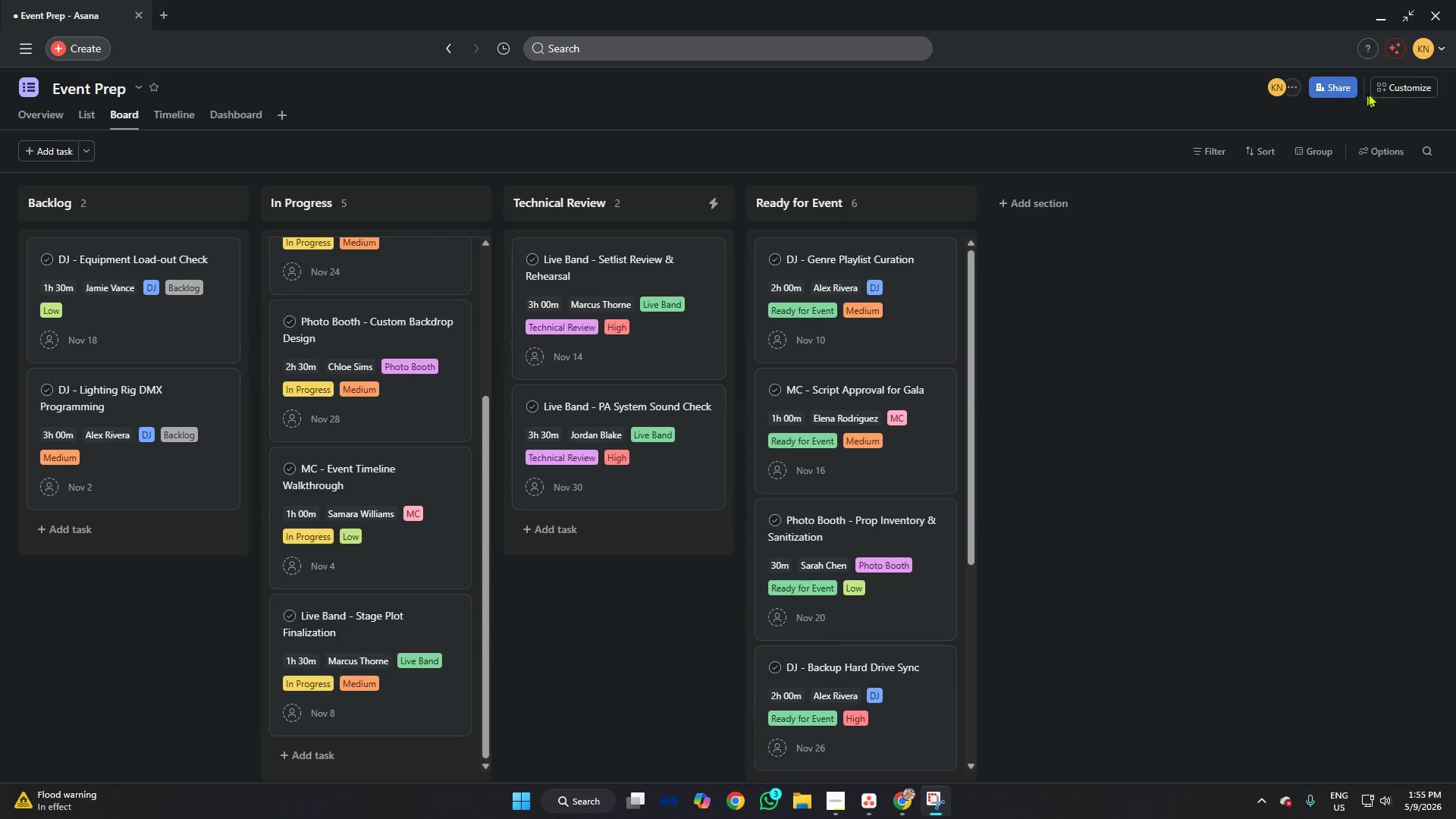 
left_click([1391, 81])
 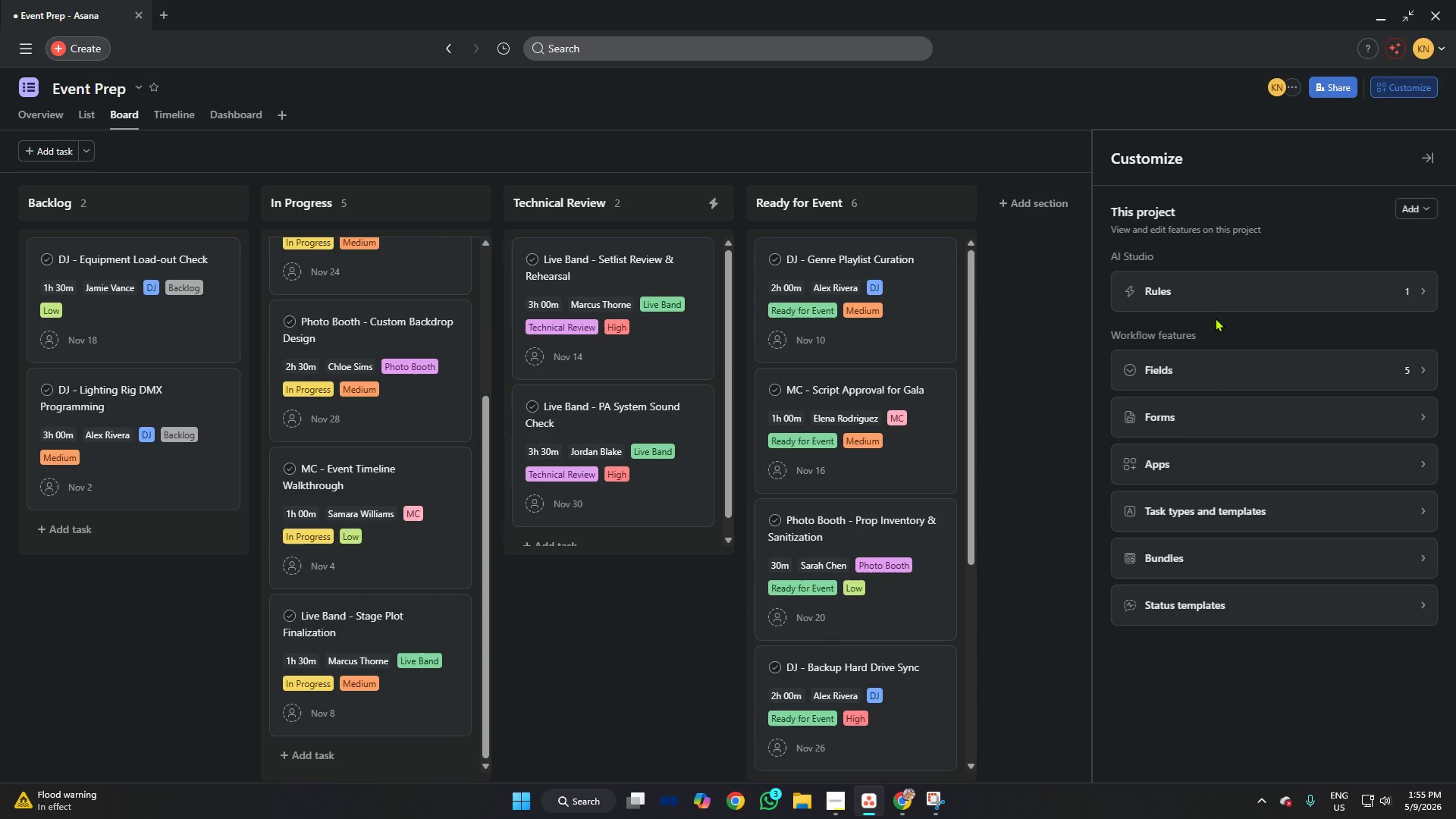 
left_click([1218, 374])
 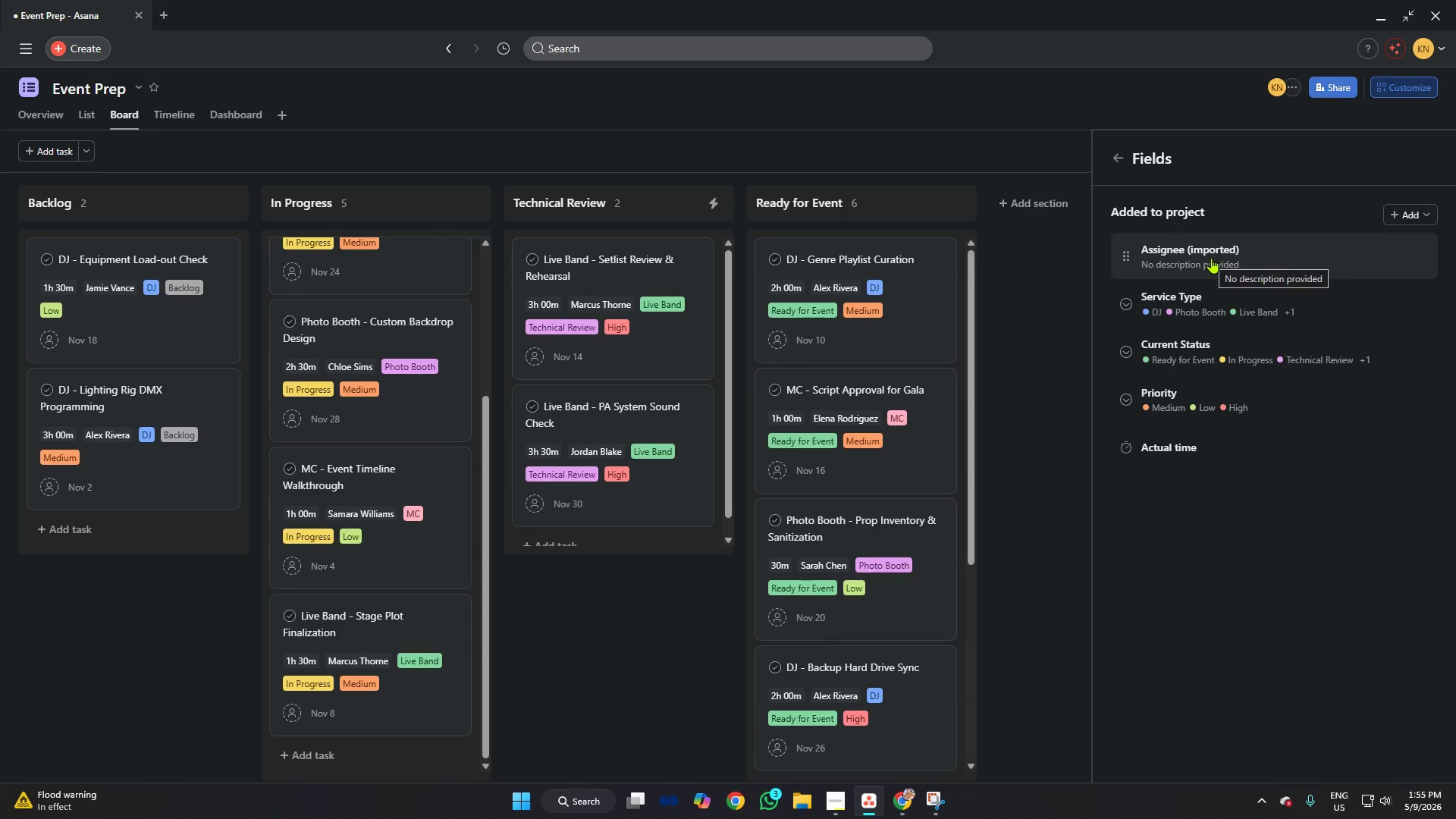 
left_click([1211, 258])
 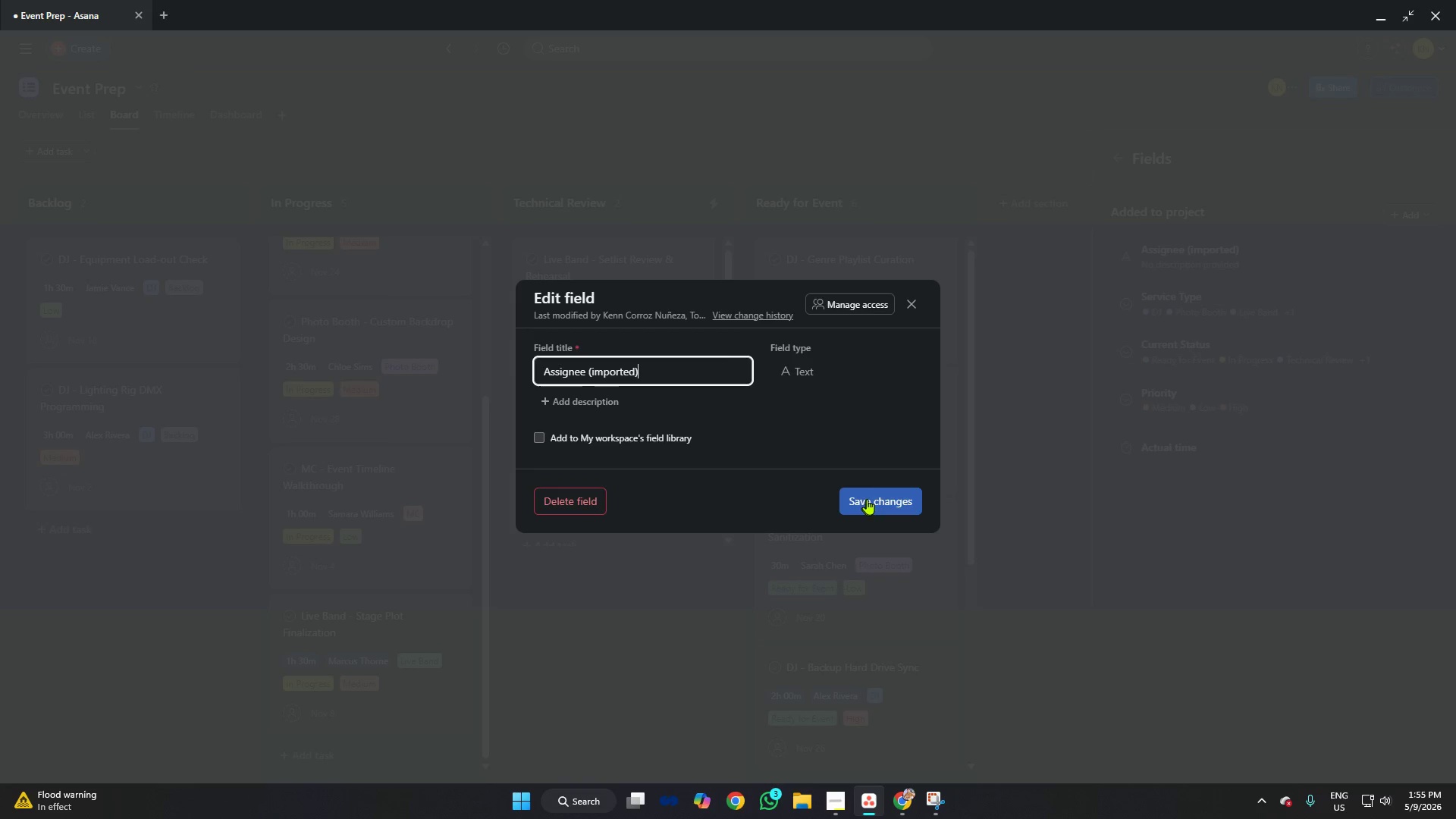 
left_click([873, 494])
 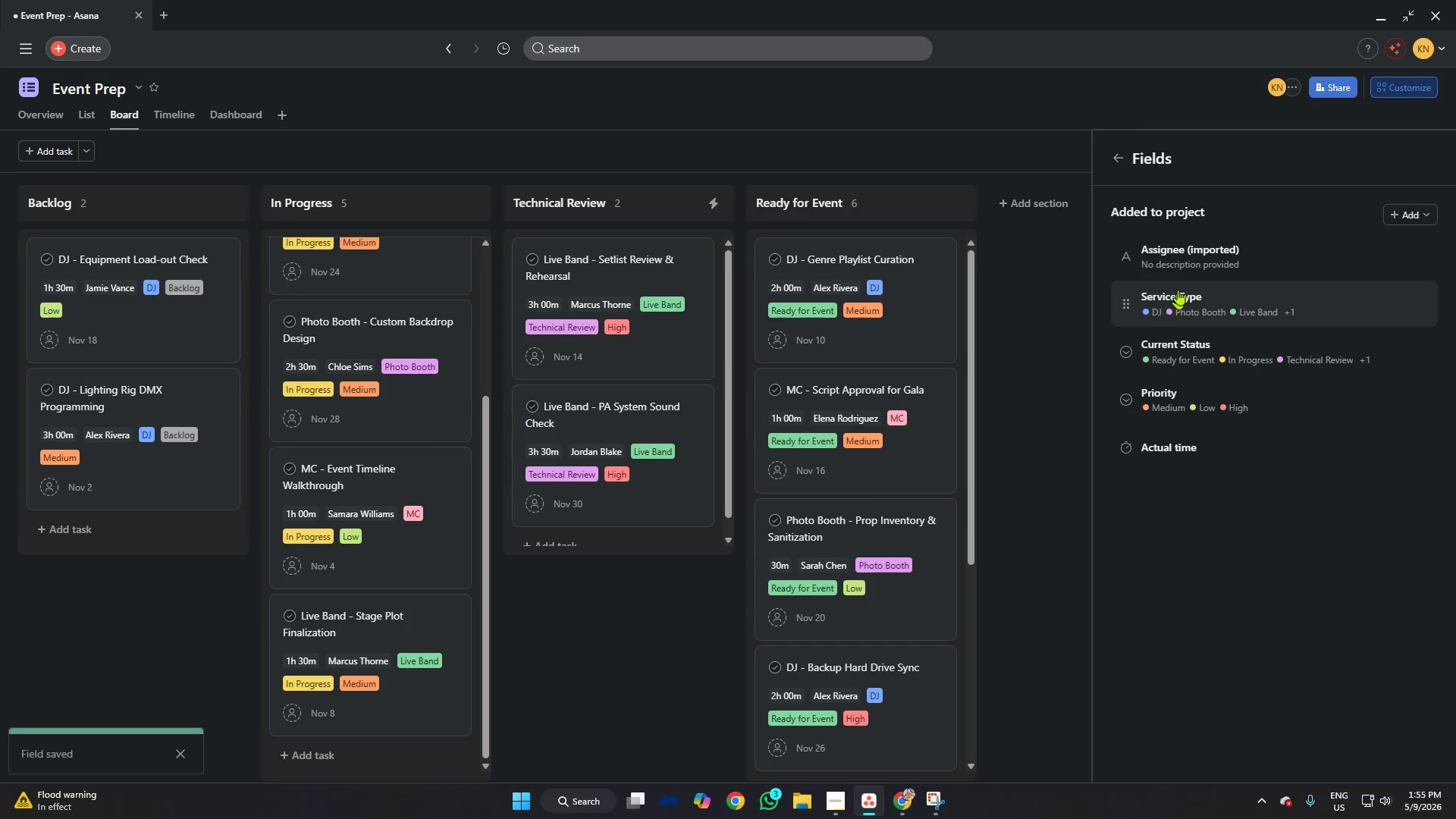 
left_click([1183, 280])
 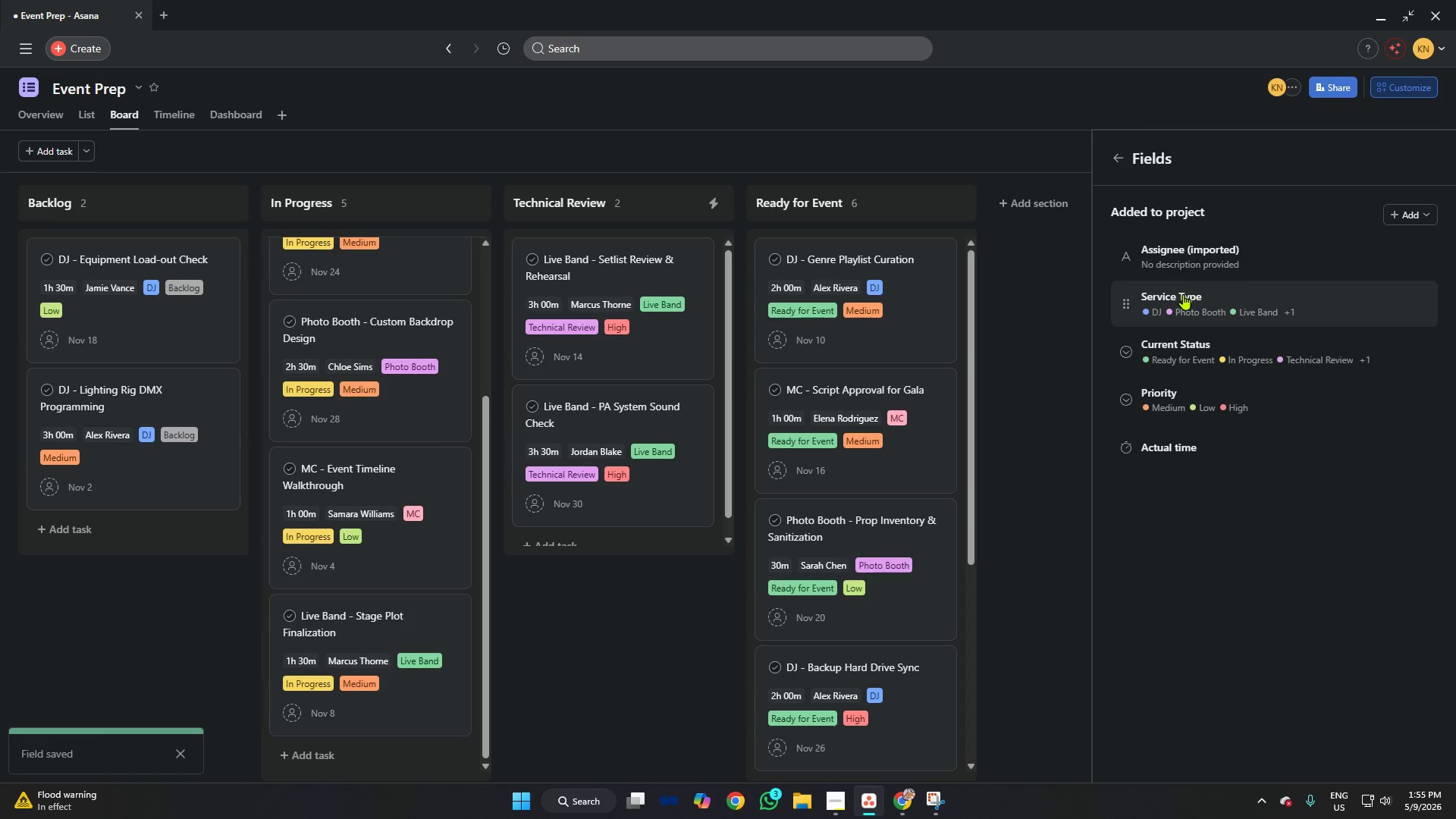 
left_click([1183, 295])
 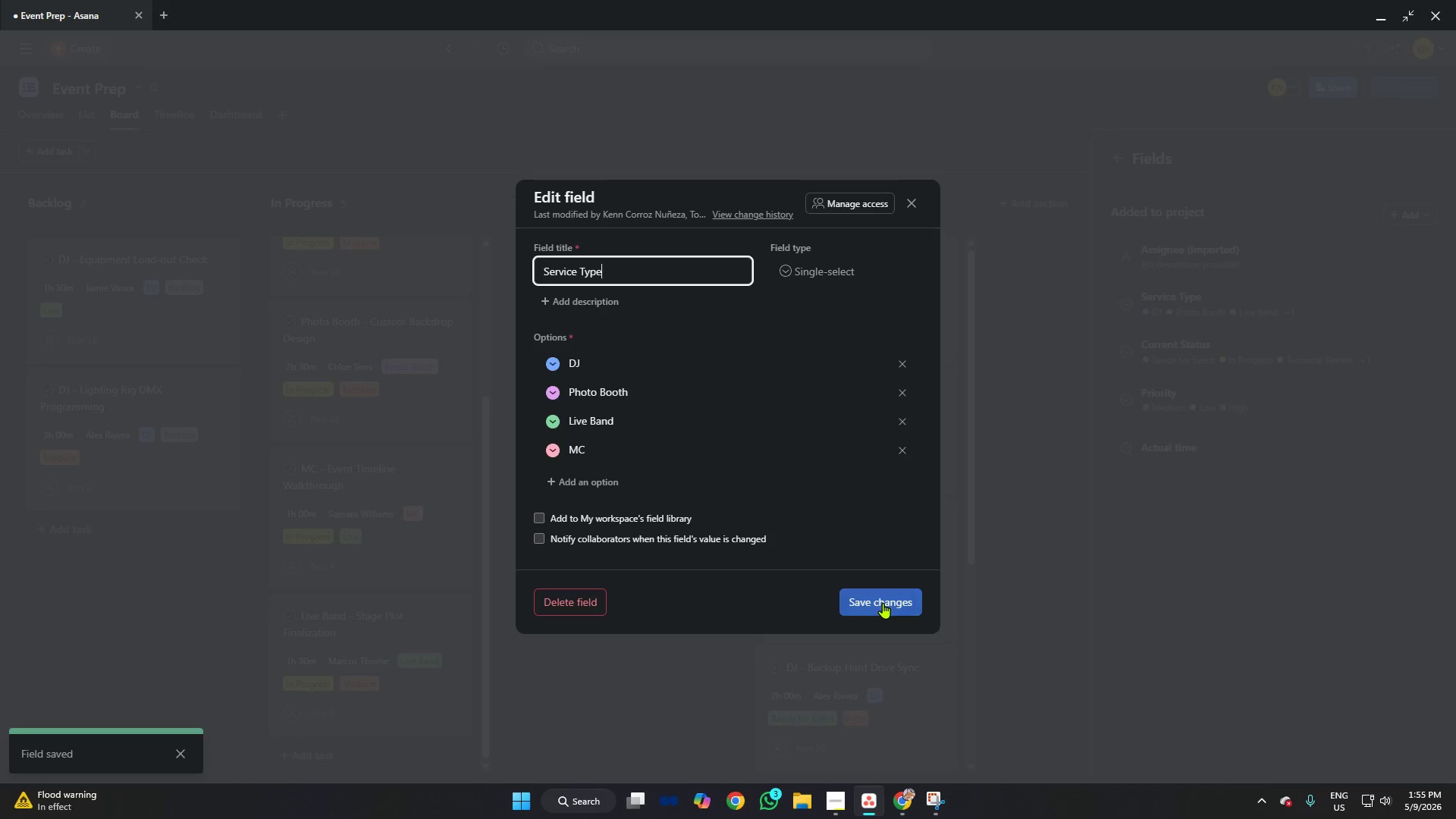 
left_click([883, 603])
 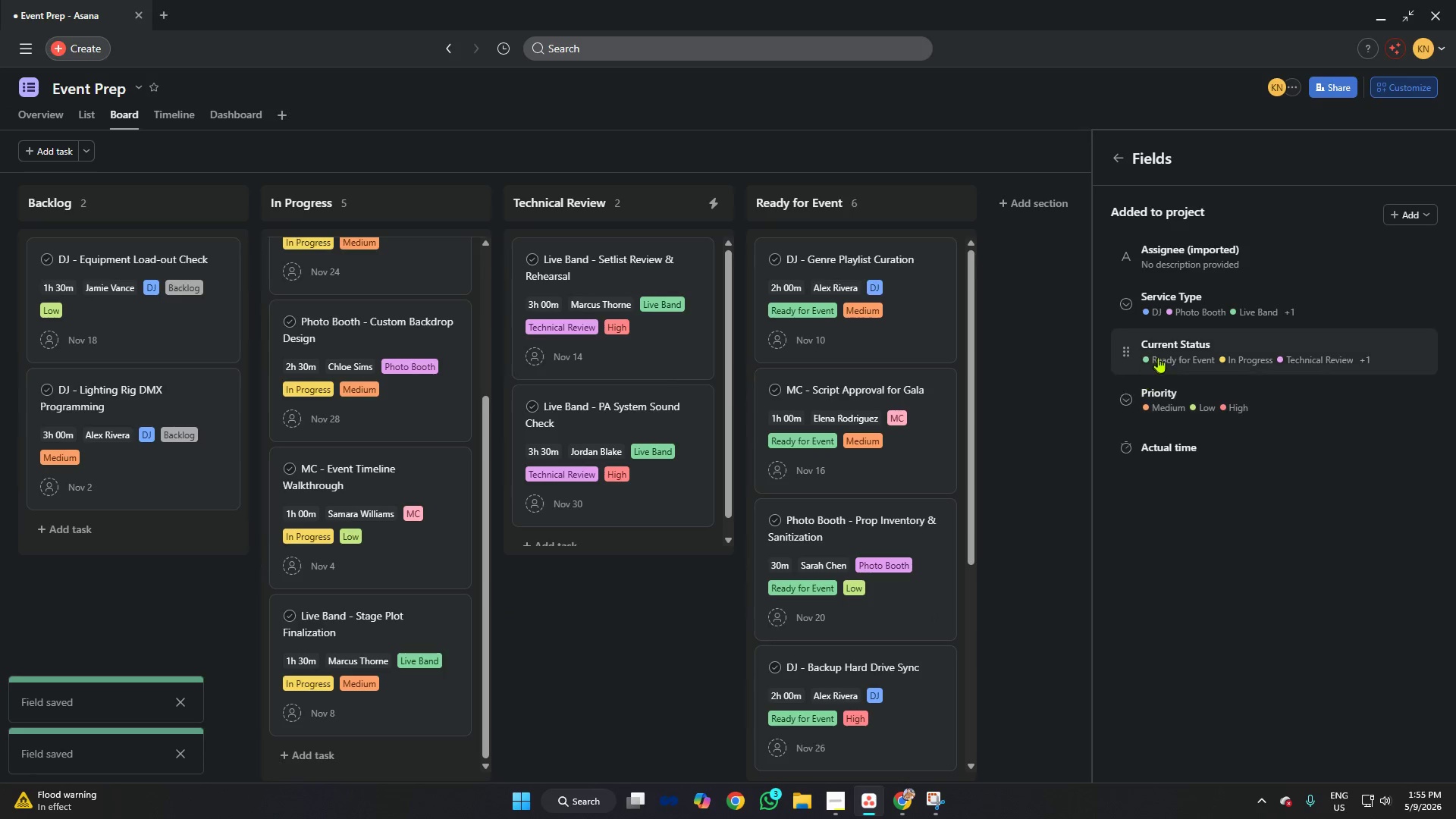 
left_click([1162, 355])
 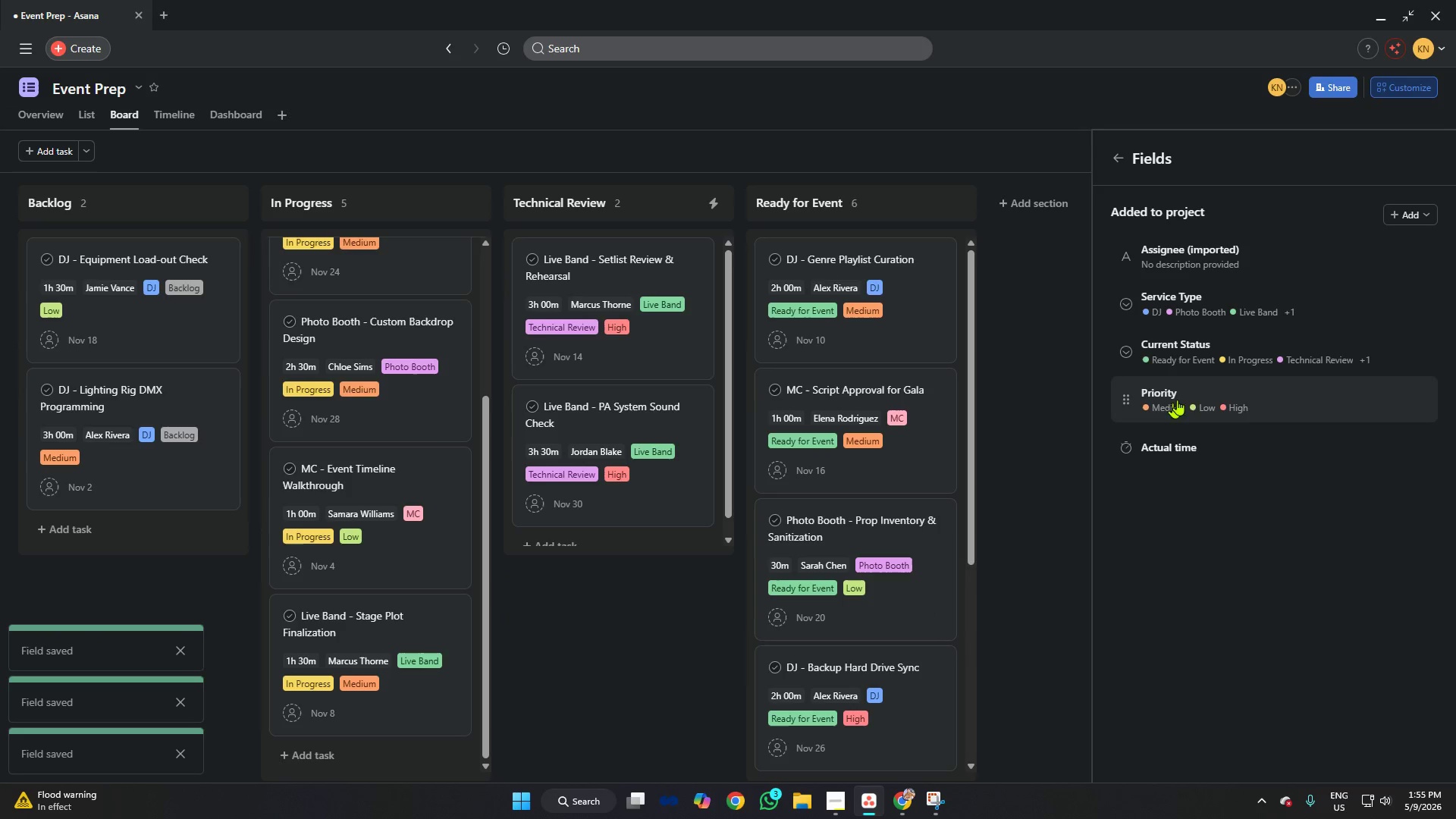 
left_click([1199, 359])
 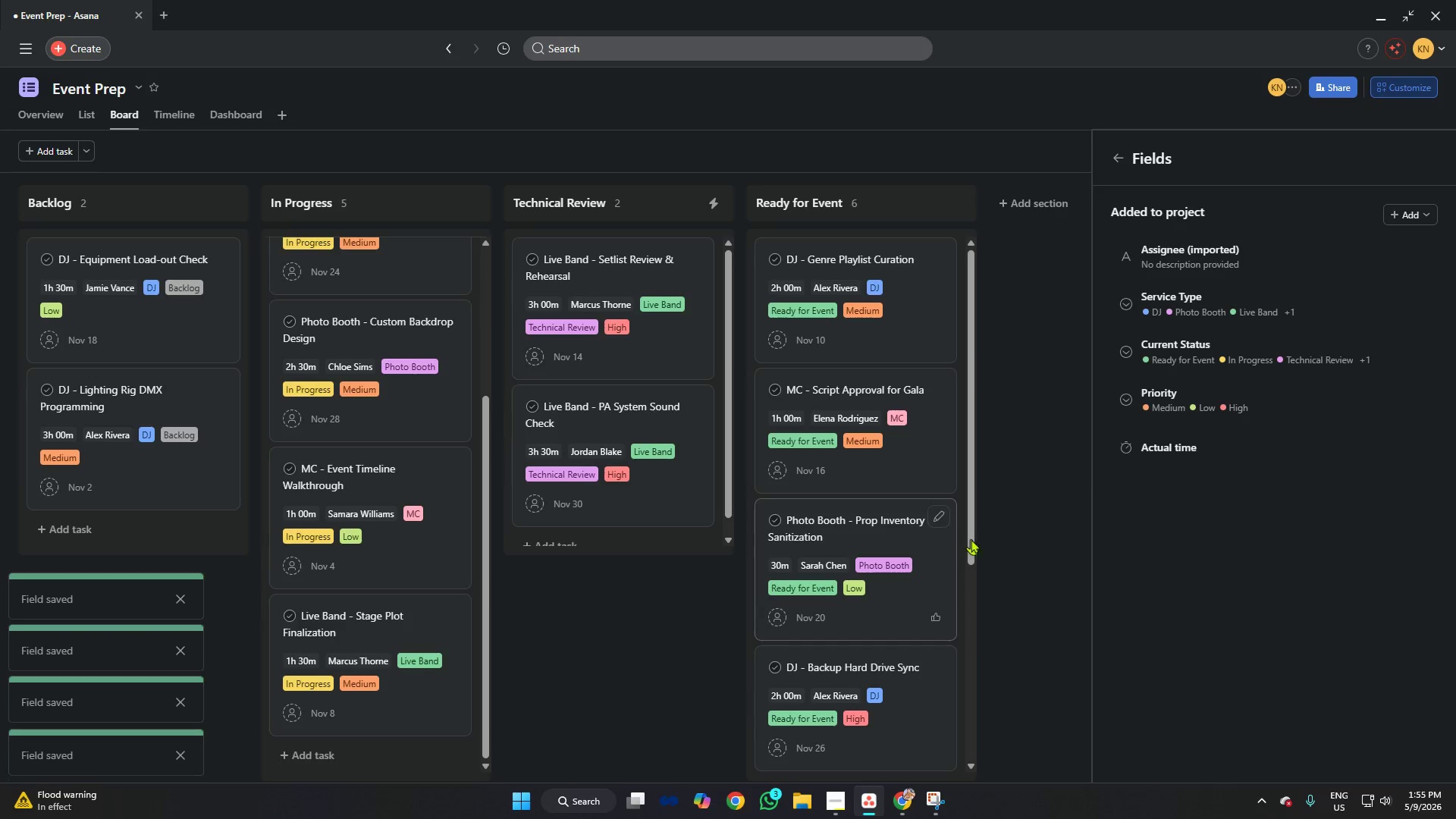 
left_click([1161, 403])
 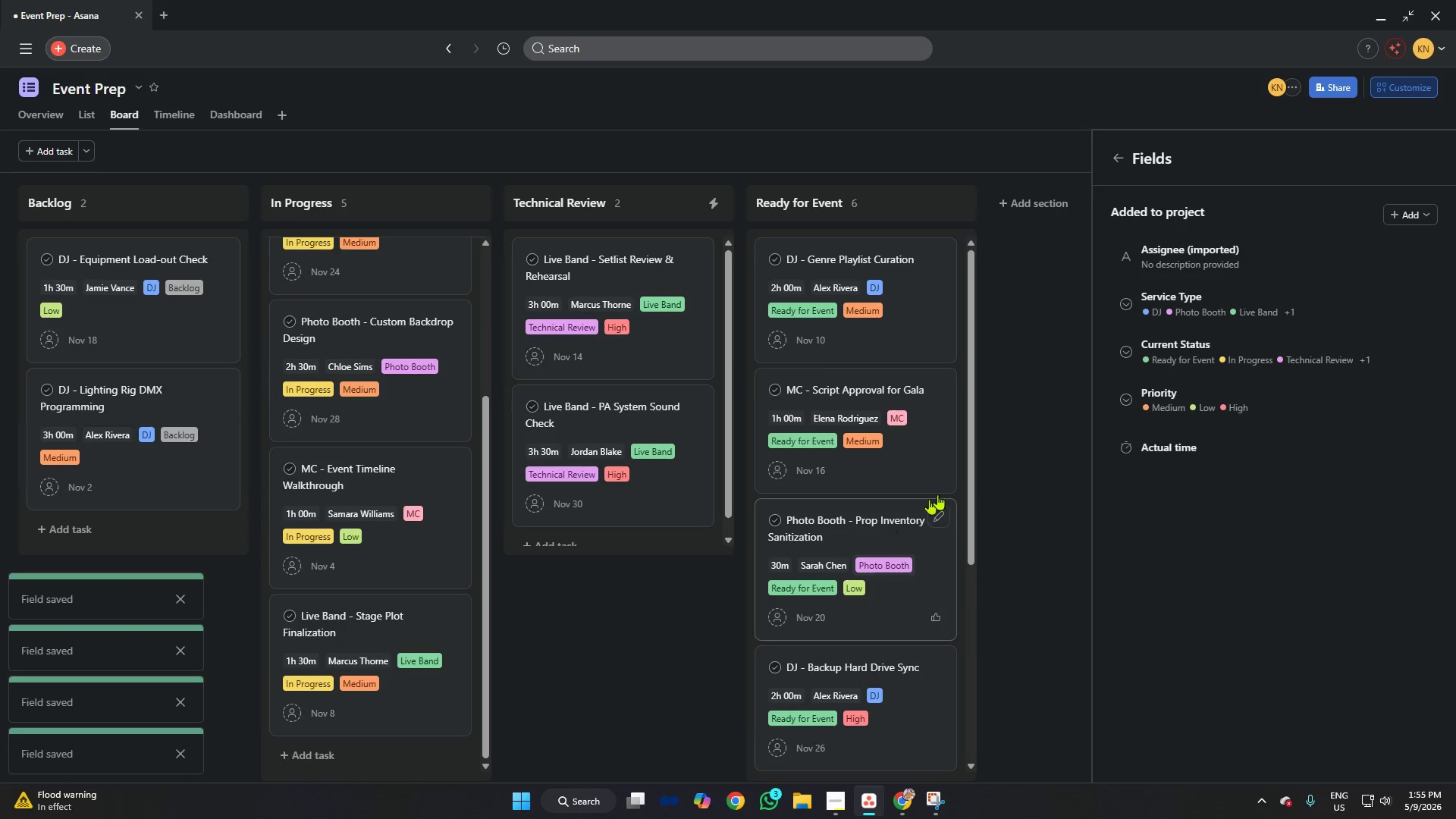 
left_click([1204, 454])
 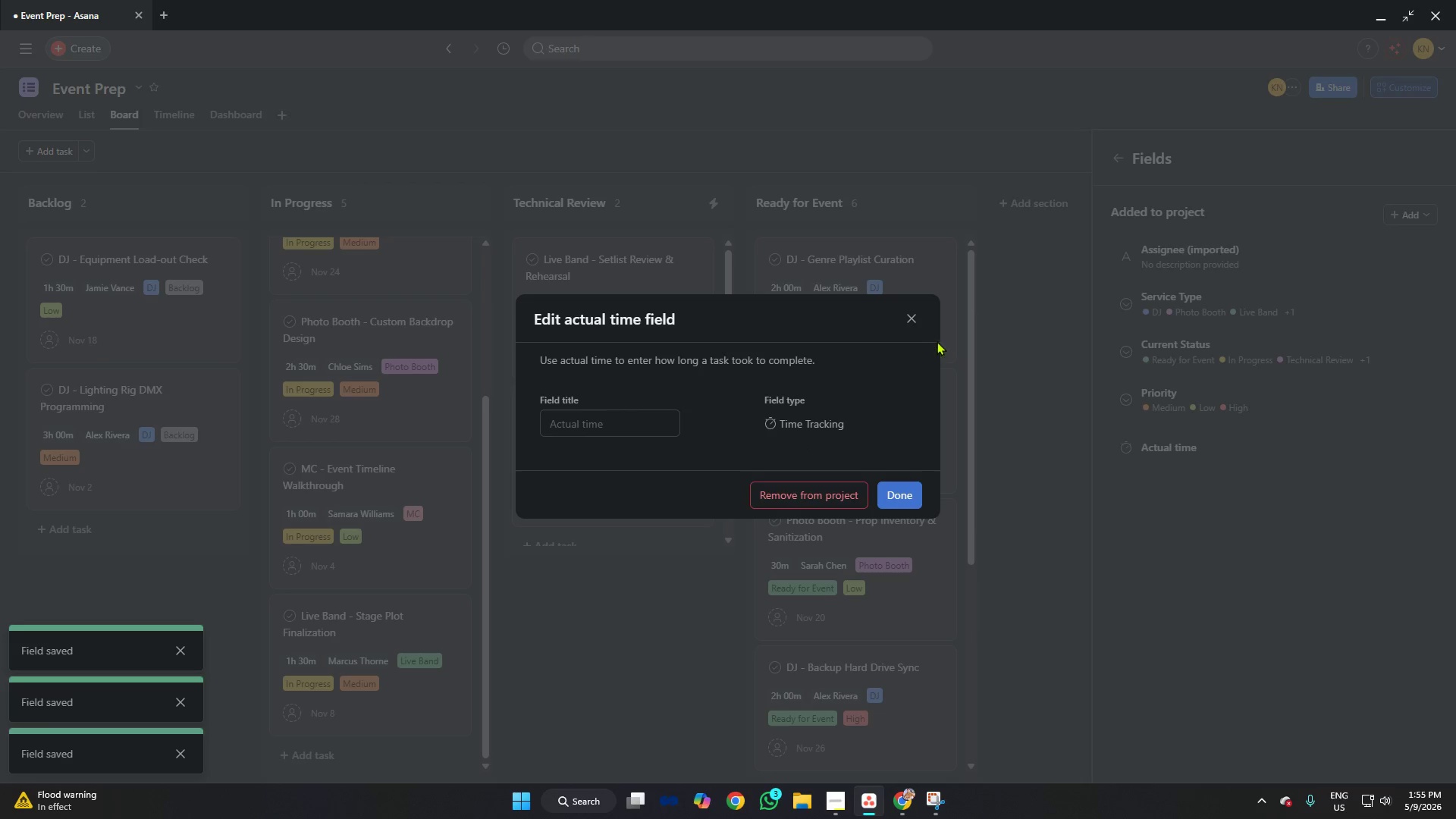 
left_click([916, 320])
 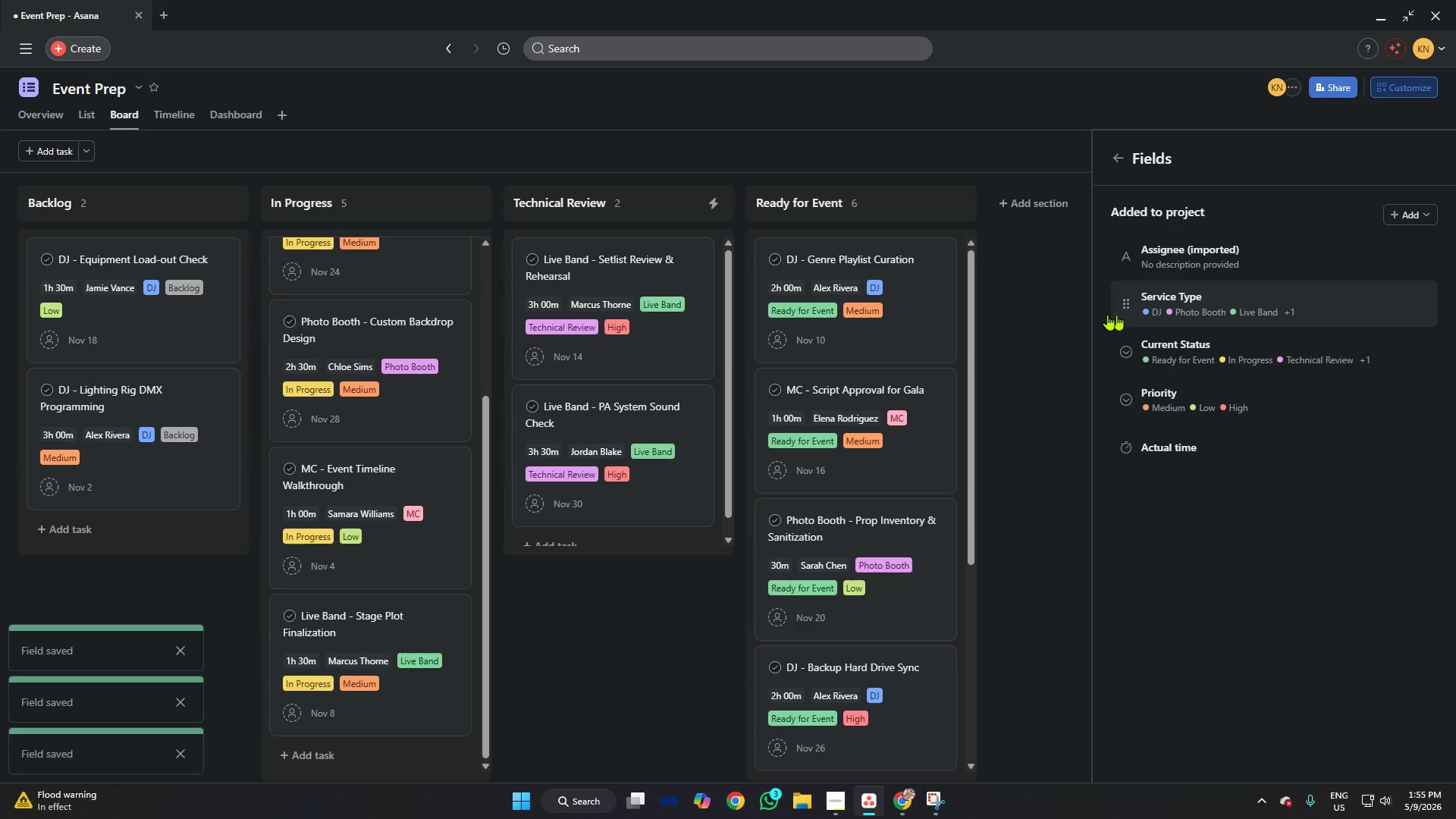 
left_click([1025, 328])
 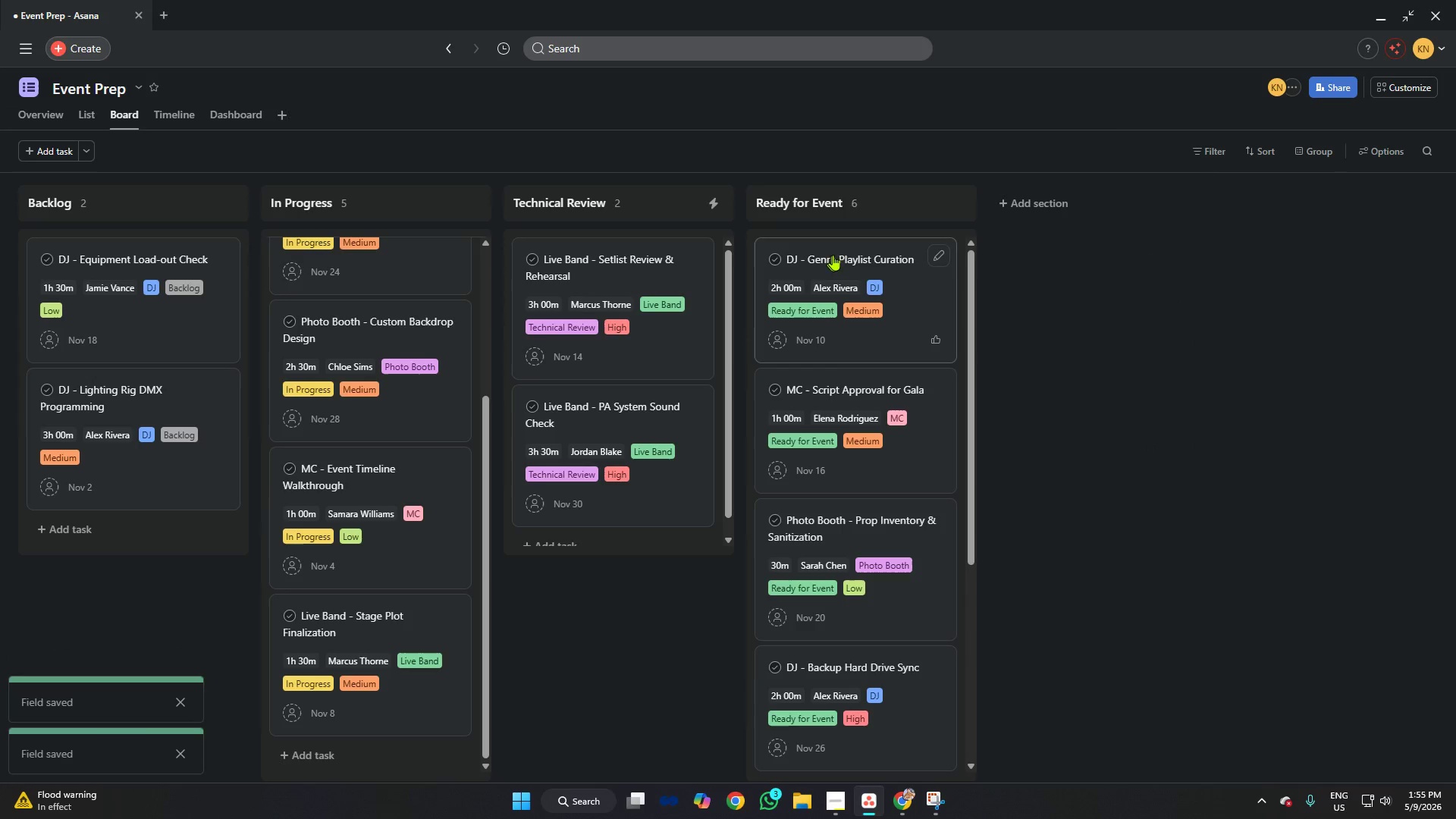 
left_click([836, 251])
 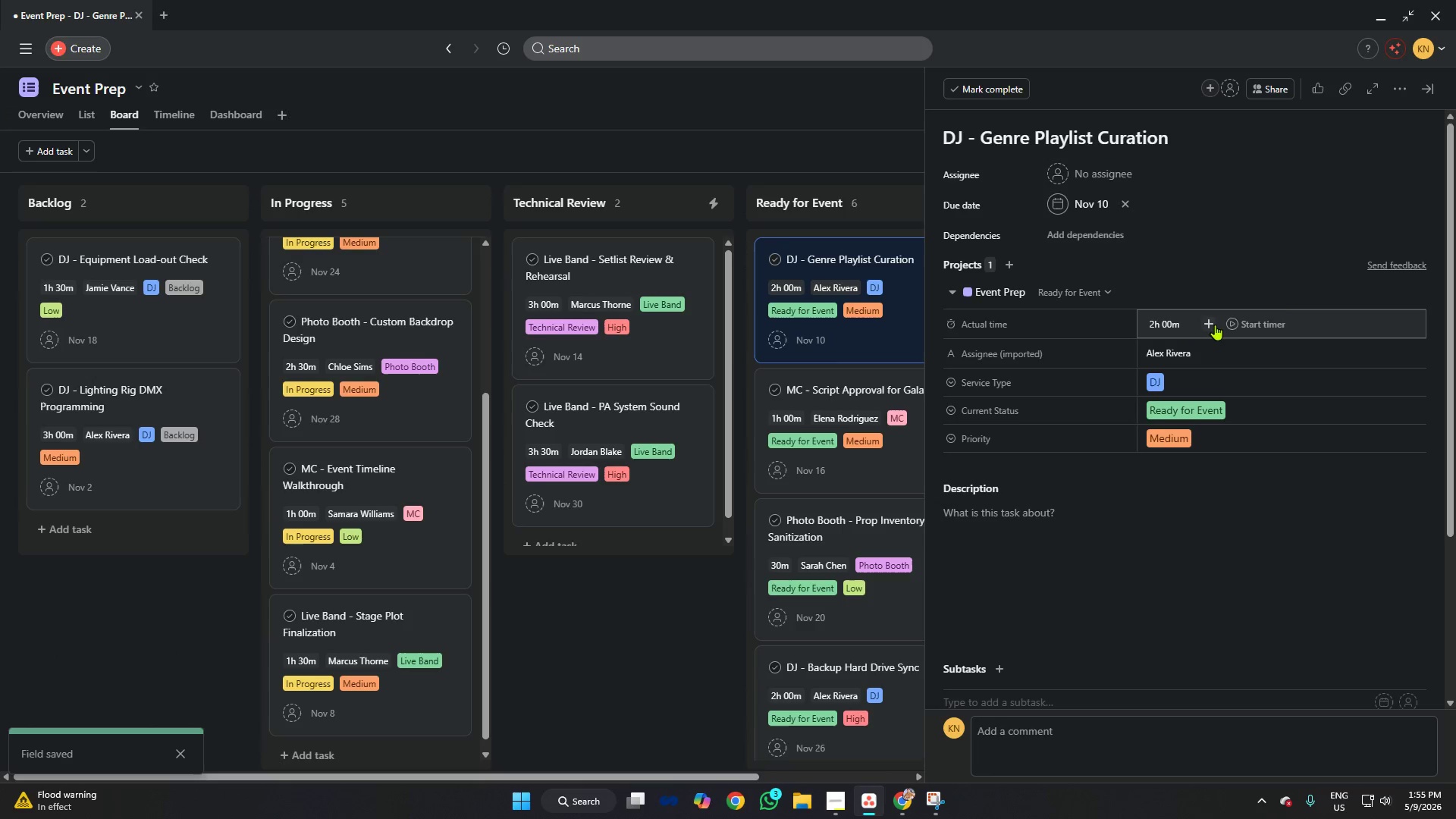 
left_click([1240, 322])
 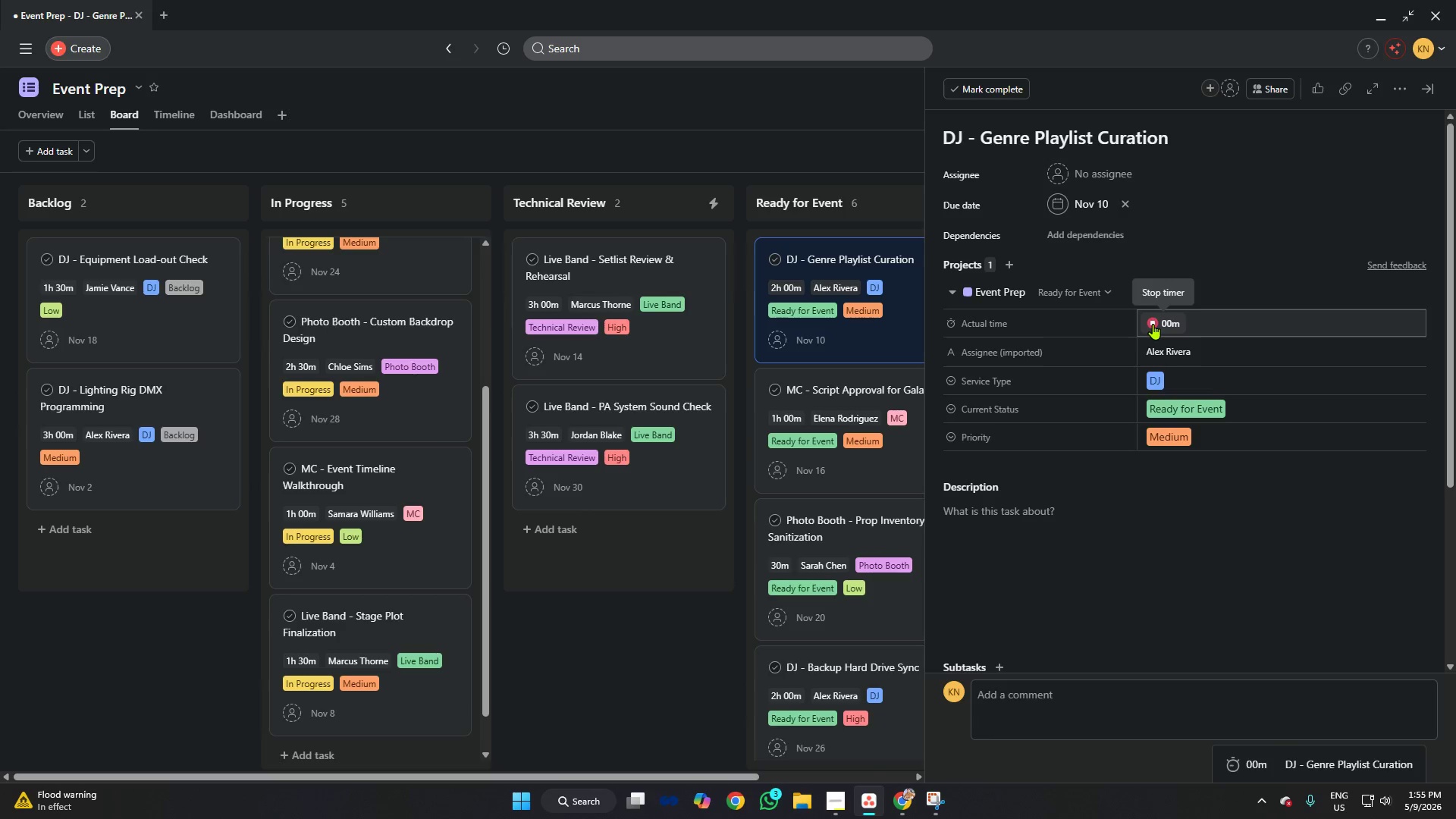 
wait(5.64)
 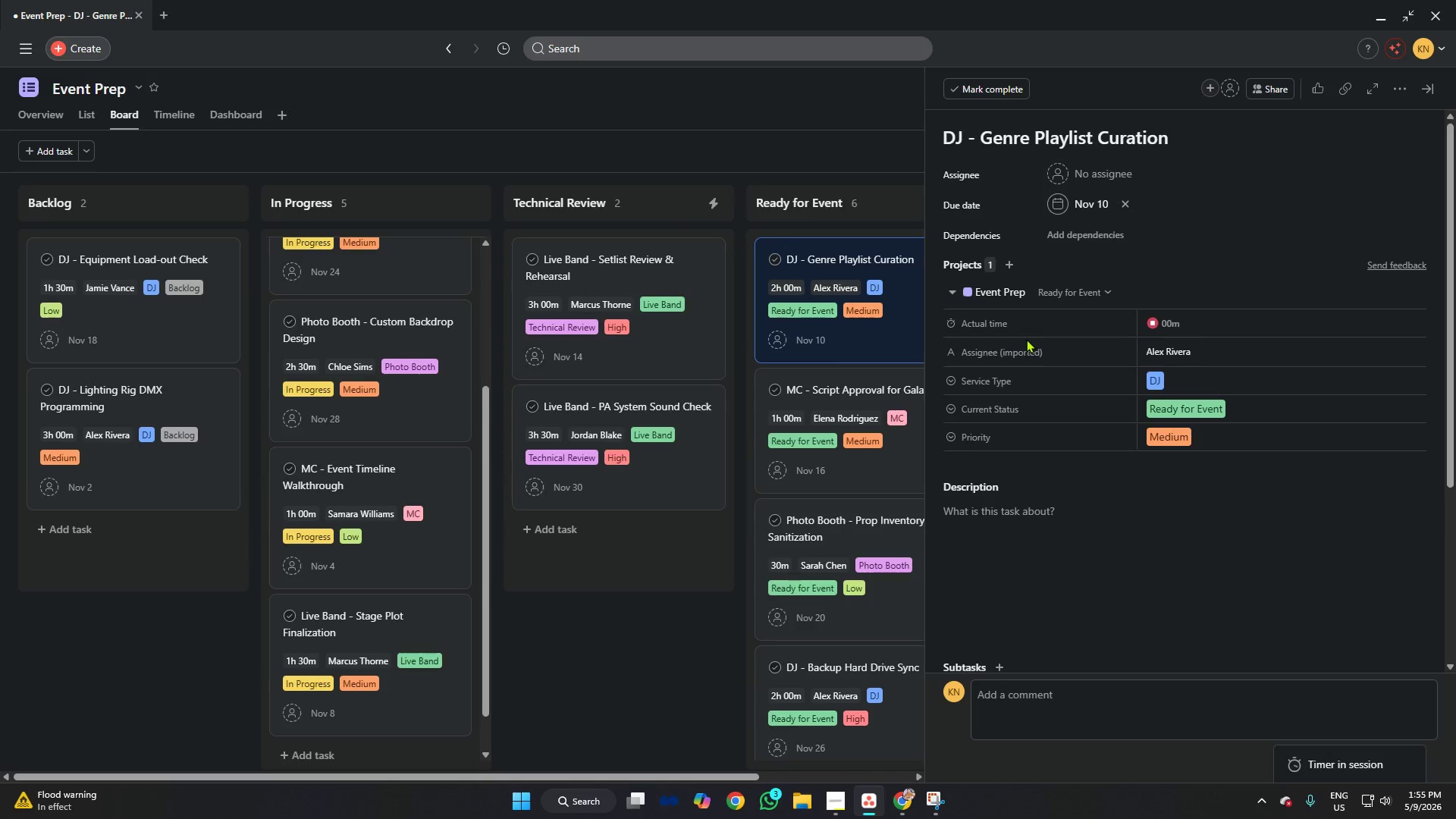 
left_click([603, 268])
 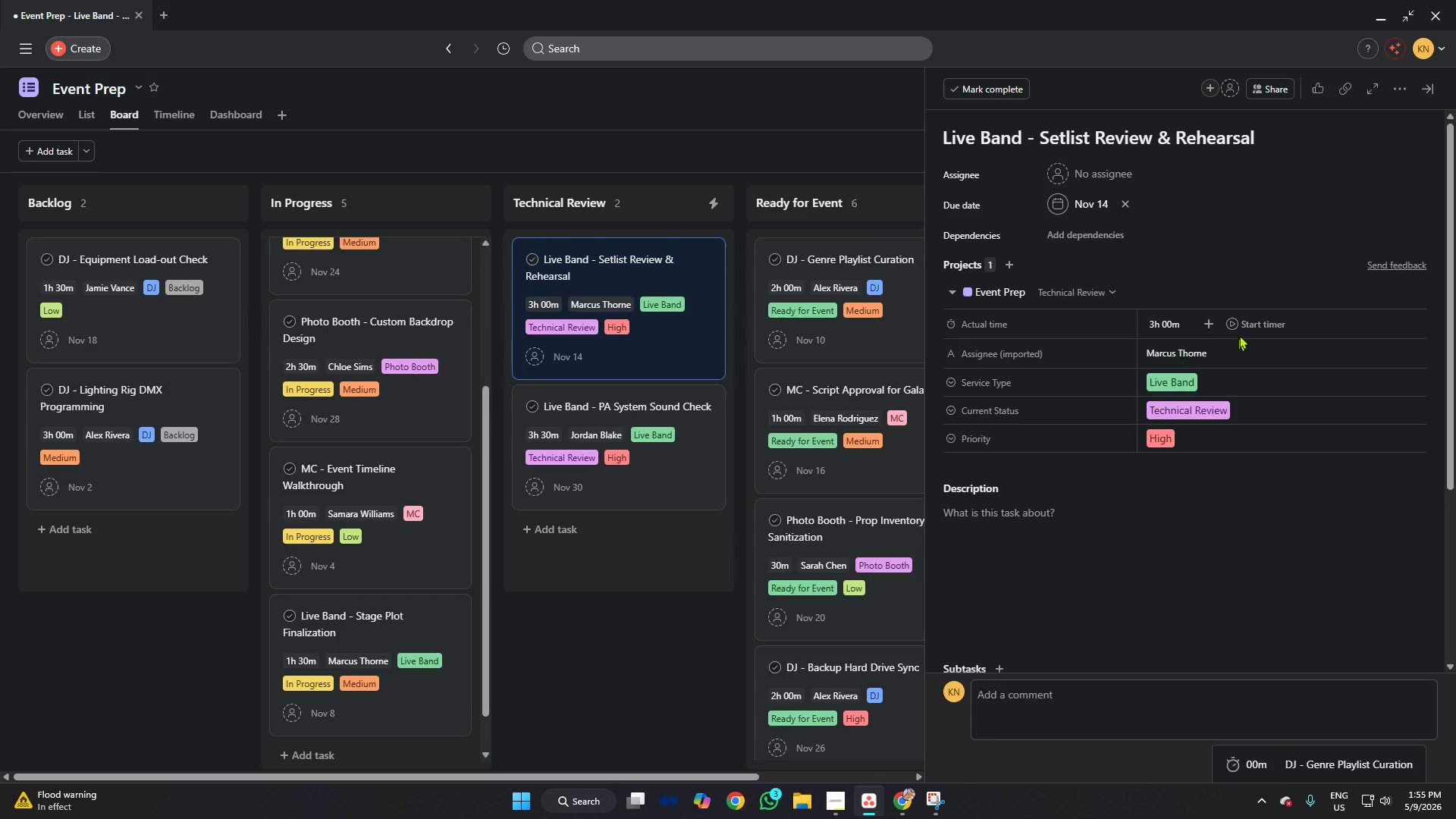 
left_click([1247, 325])
 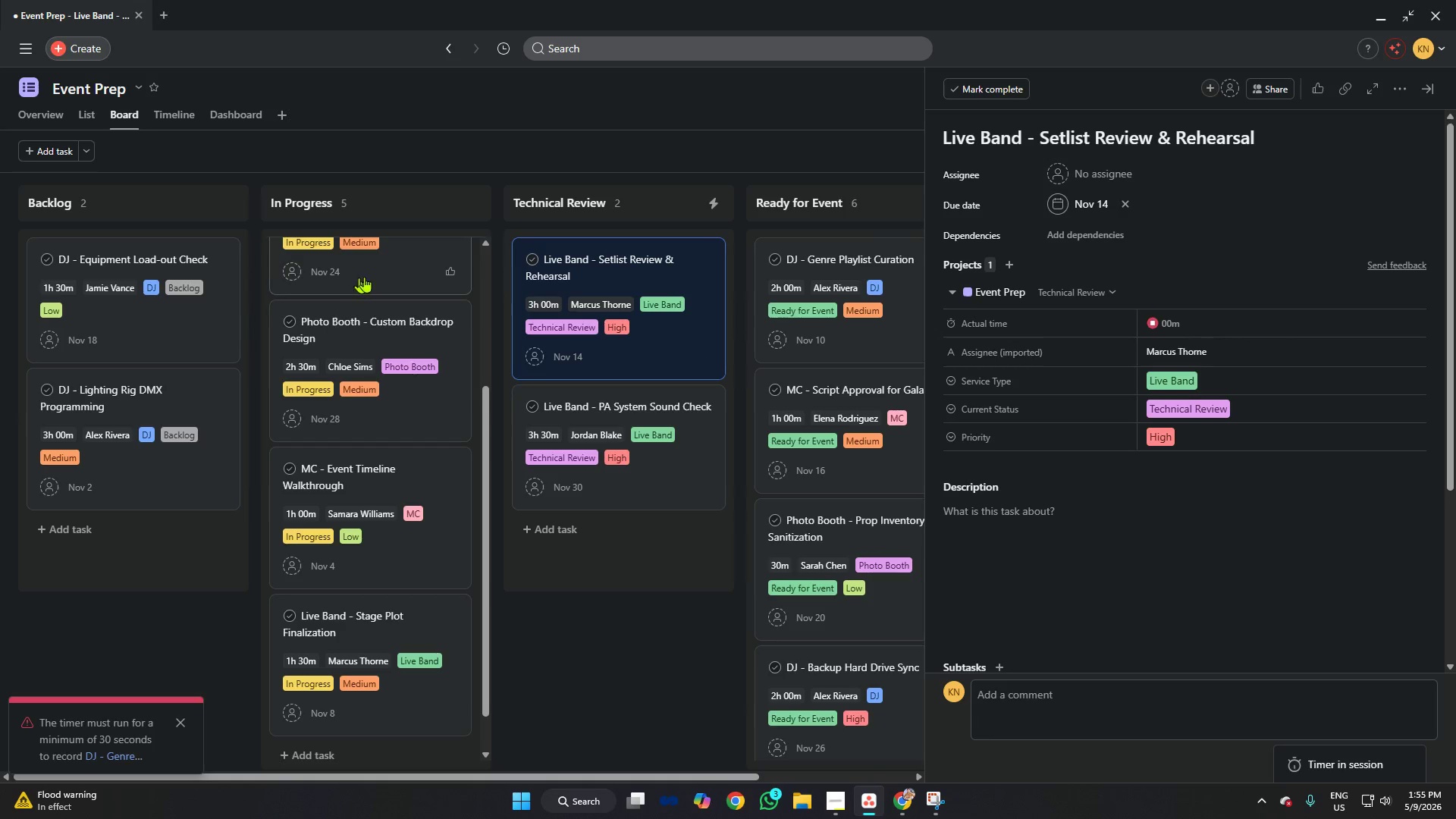 
left_click([382, 277])
 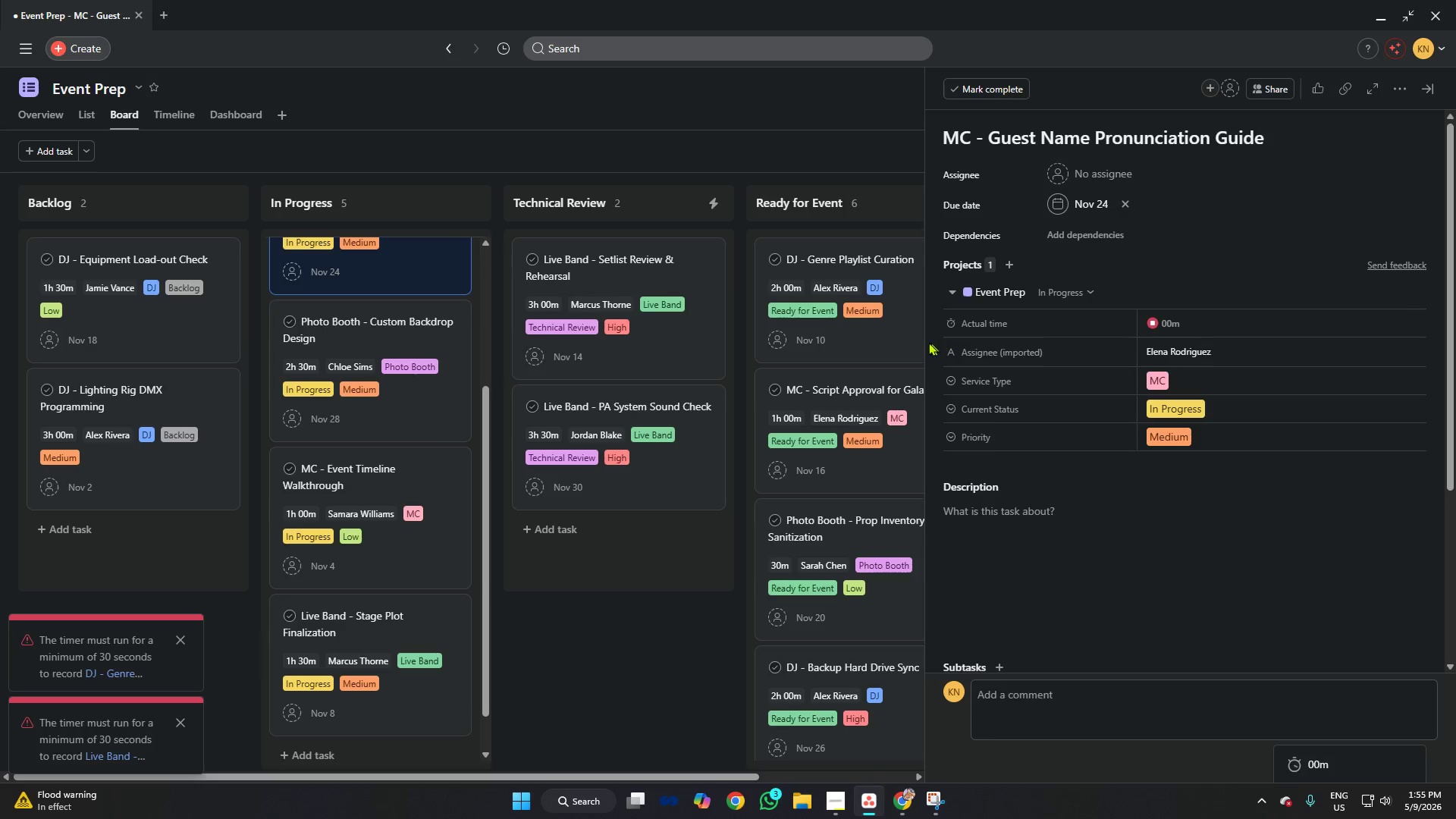 
wait(6.0)
 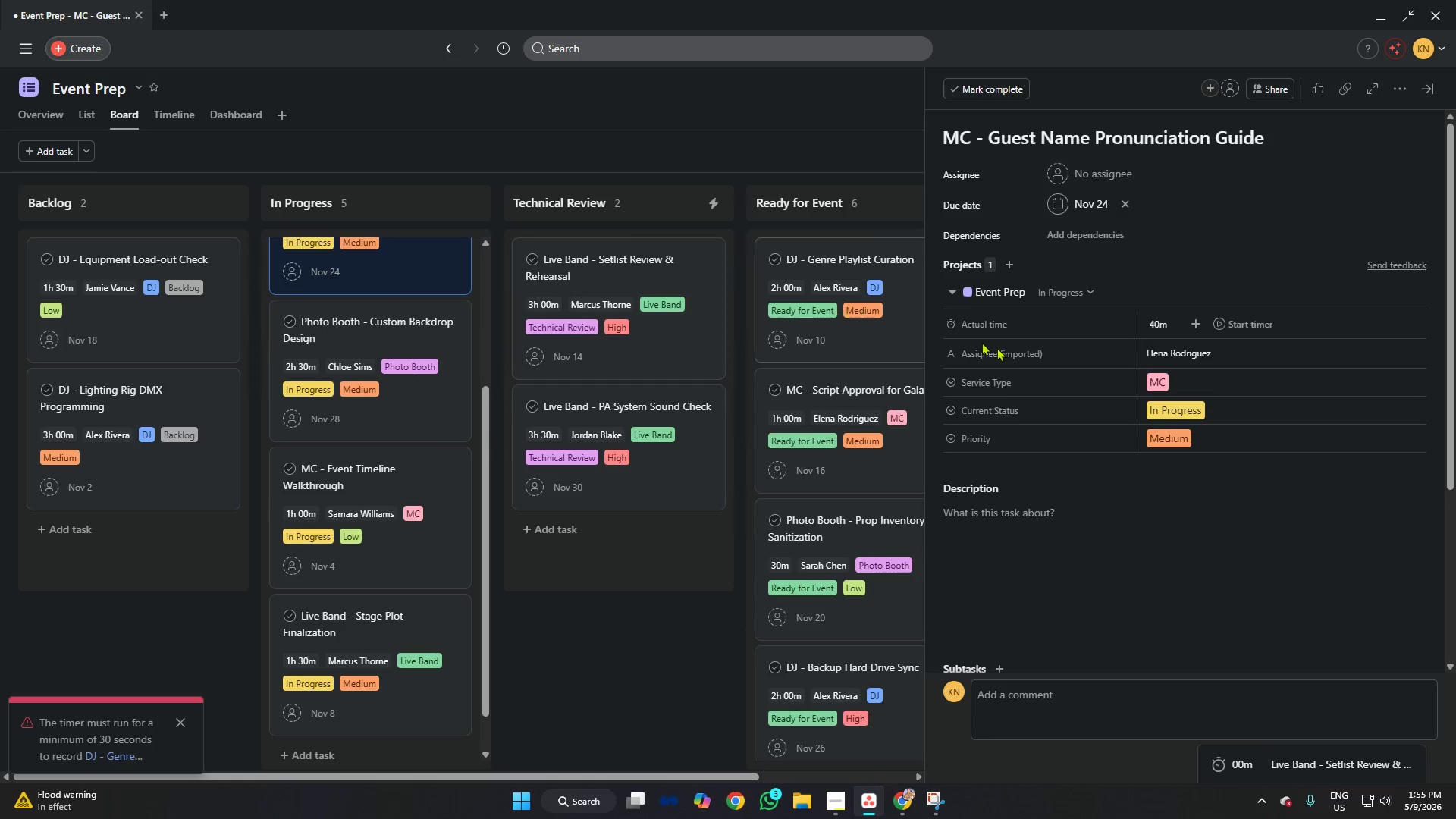 
left_click([203, 322])
 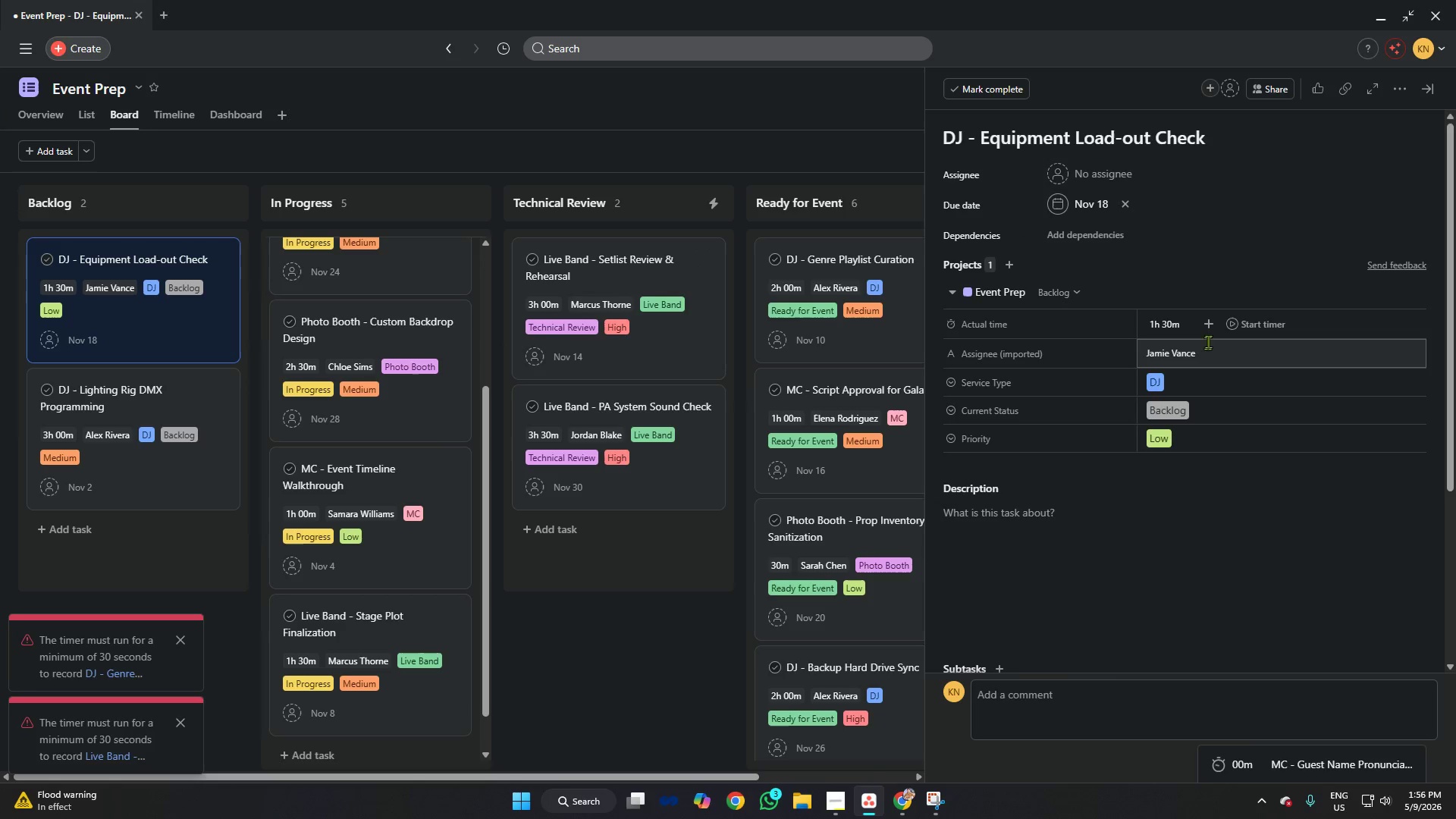 
left_click([1235, 325])
 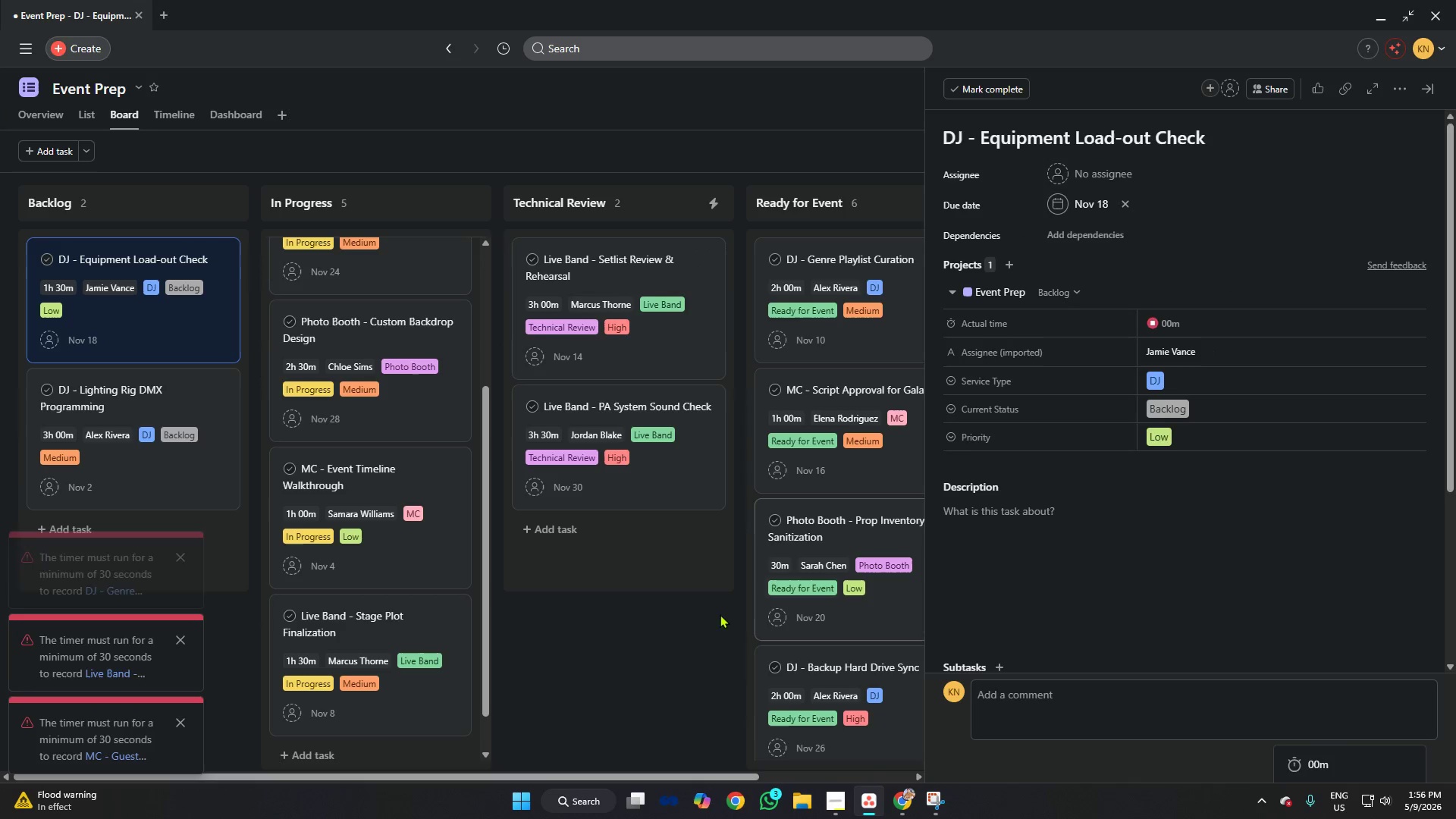 
left_click([669, 623])
 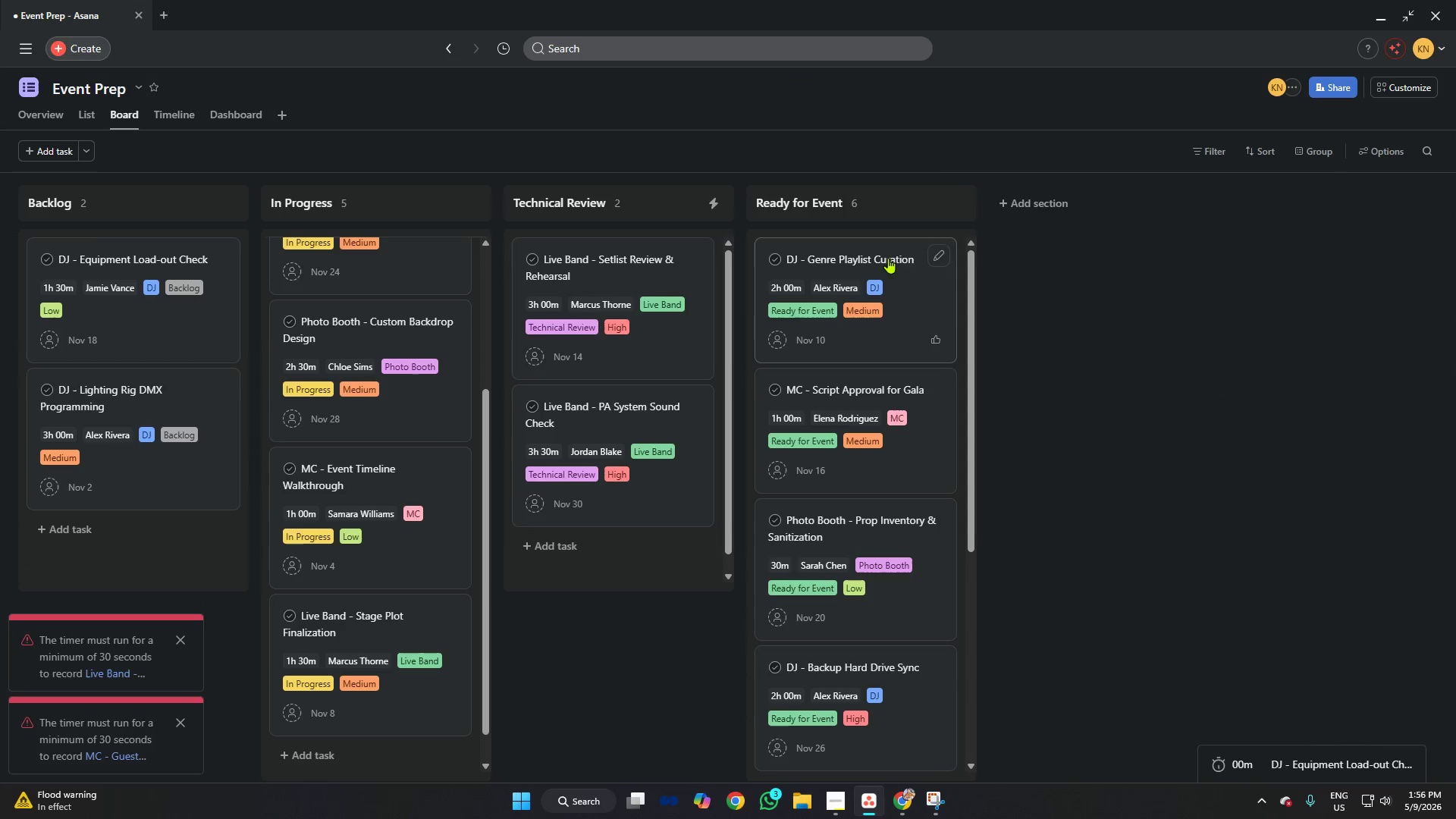 
left_click([1407, 93])
 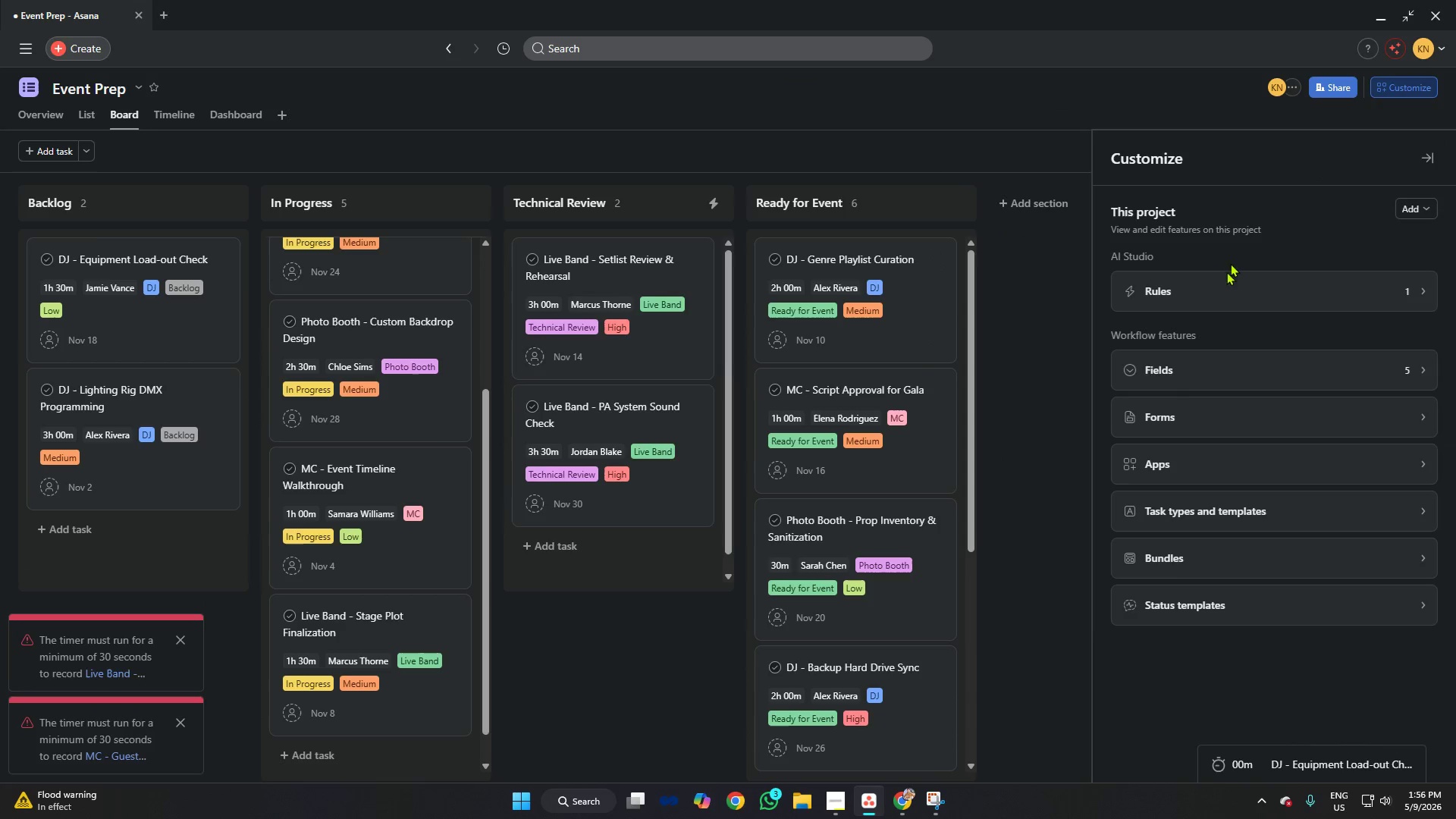 
left_click([1218, 284])
 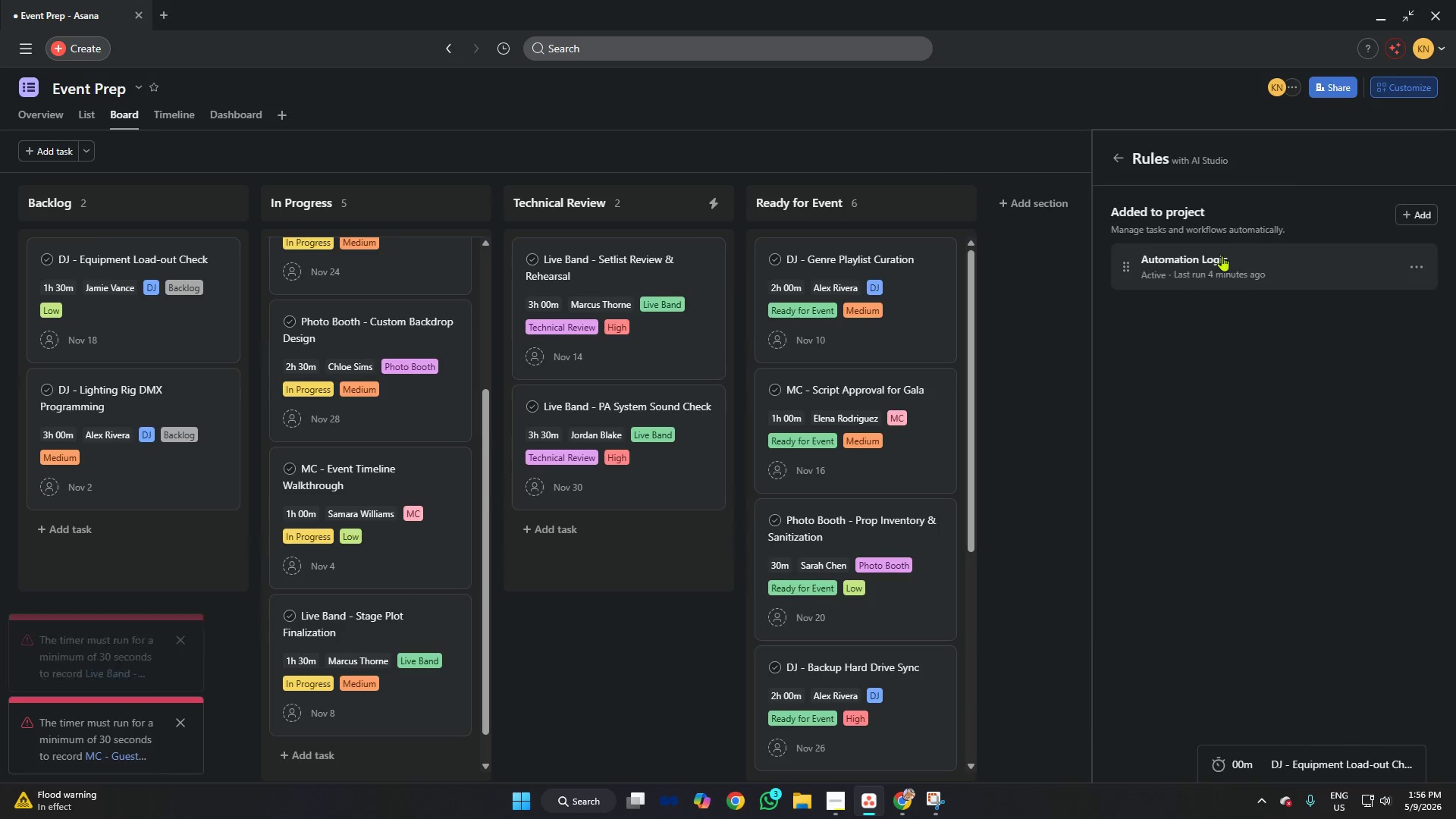 
left_click([1223, 256])
 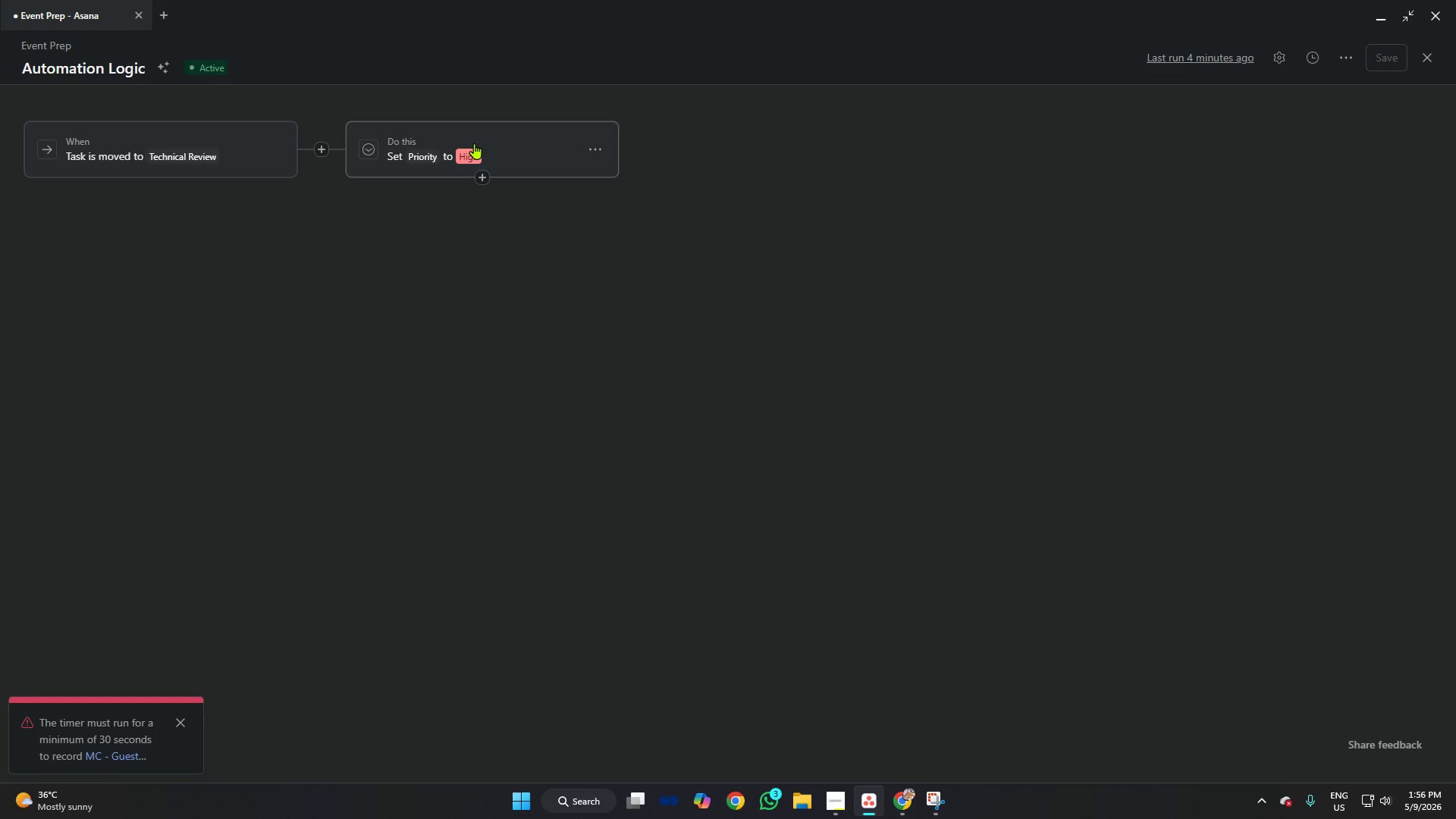 
left_click([1432, 55])
 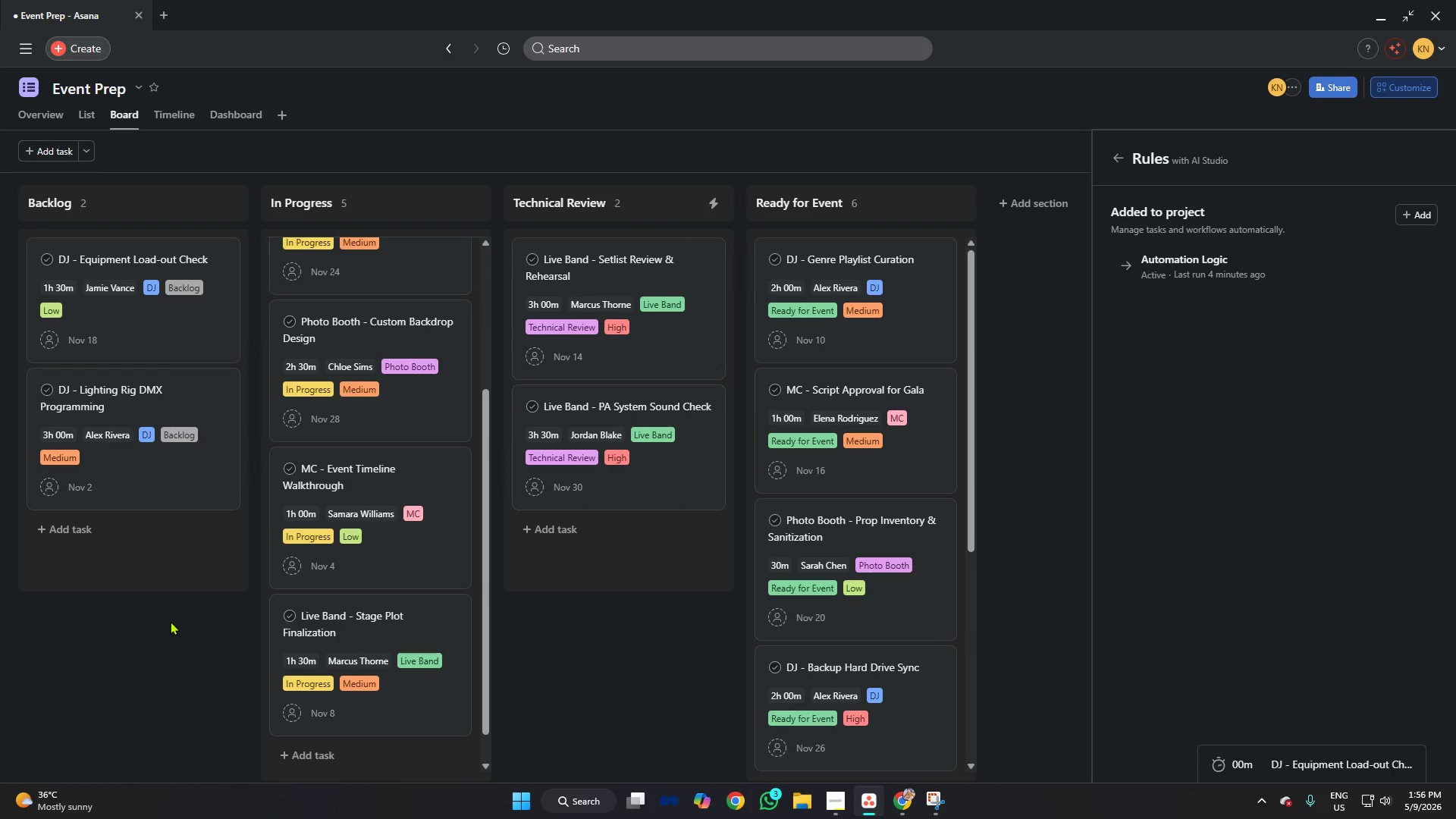 
left_click_drag(start_coordinate=[154, 475], to_coordinate=[635, 575])
 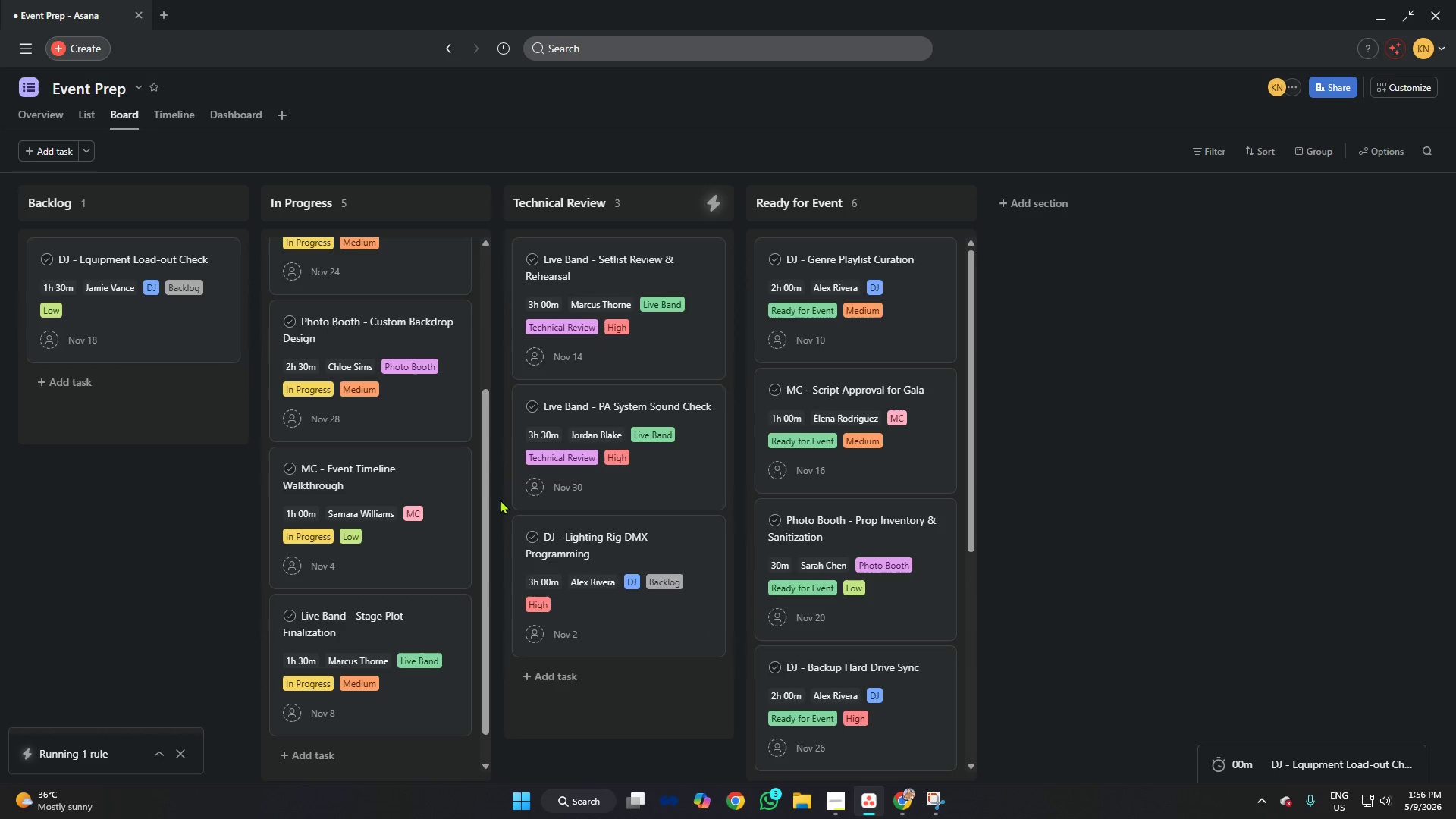 
left_click_drag(start_coordinate=[414, 541], to_coordinate=[657, 670])
 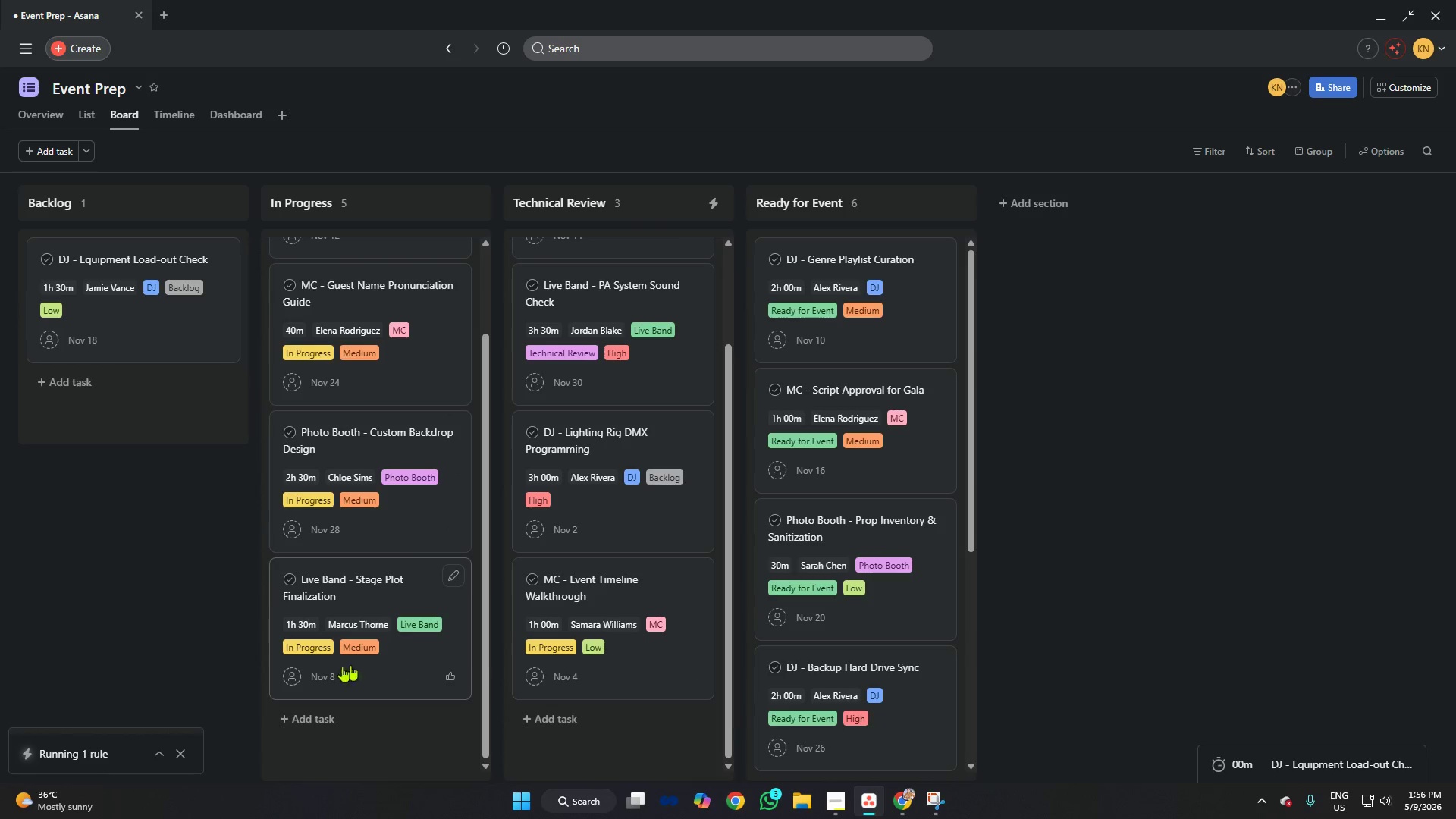 
mouse_move([155, 731])
 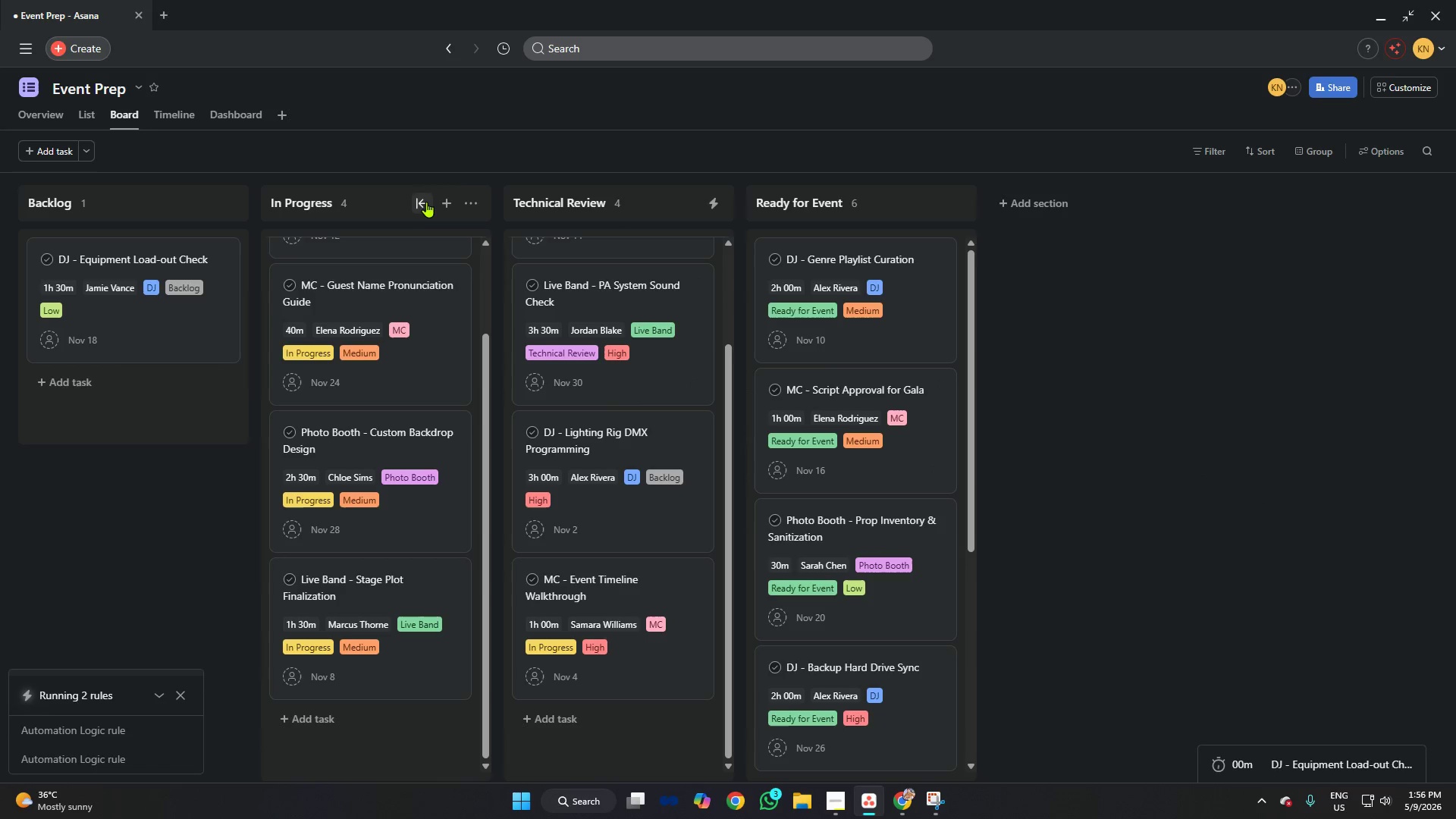 
wait(7.09)
 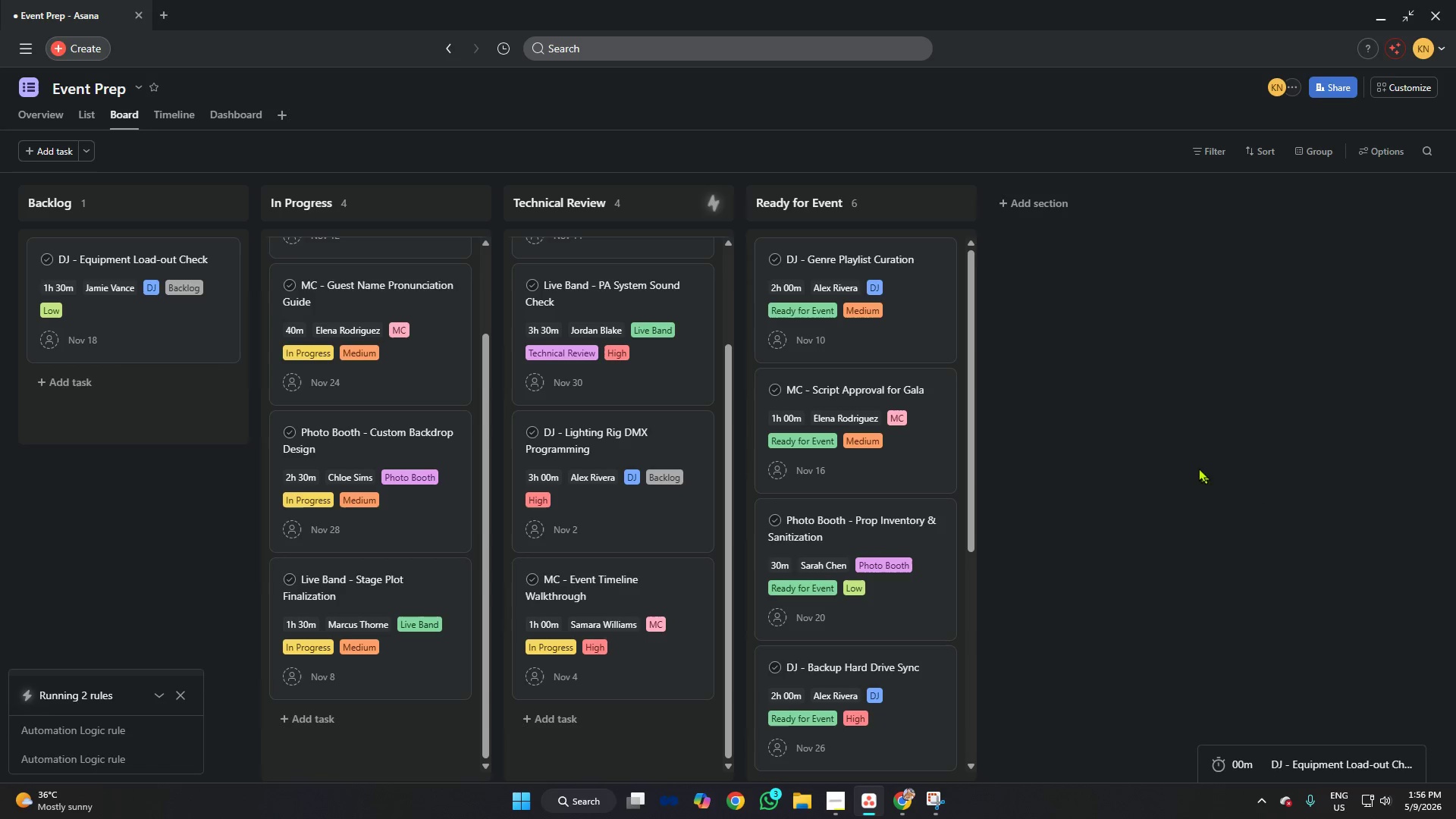 
left_click([220, 112])
 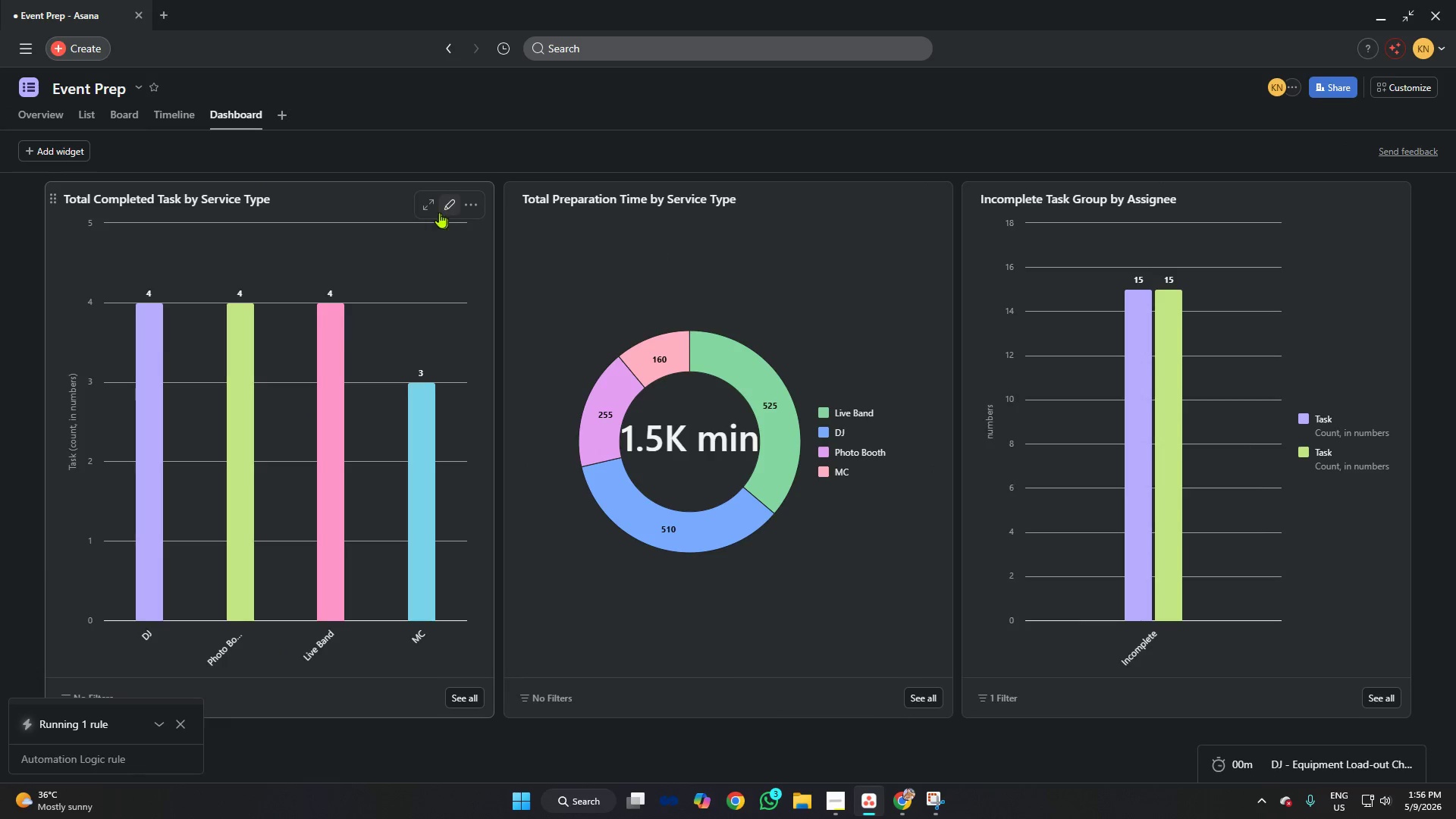 
left_click([133, 115])
 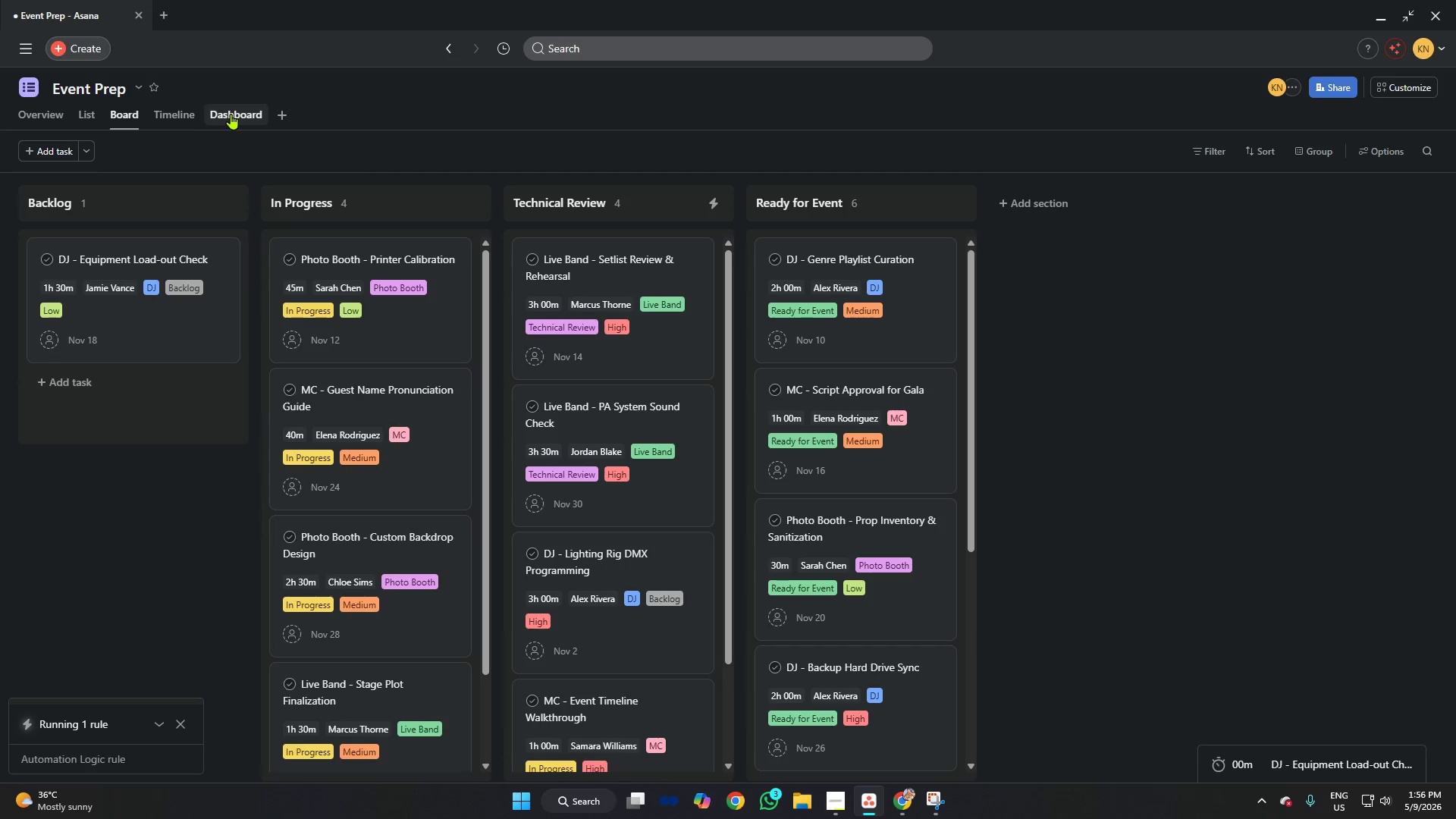 
left_click([231, 114])
 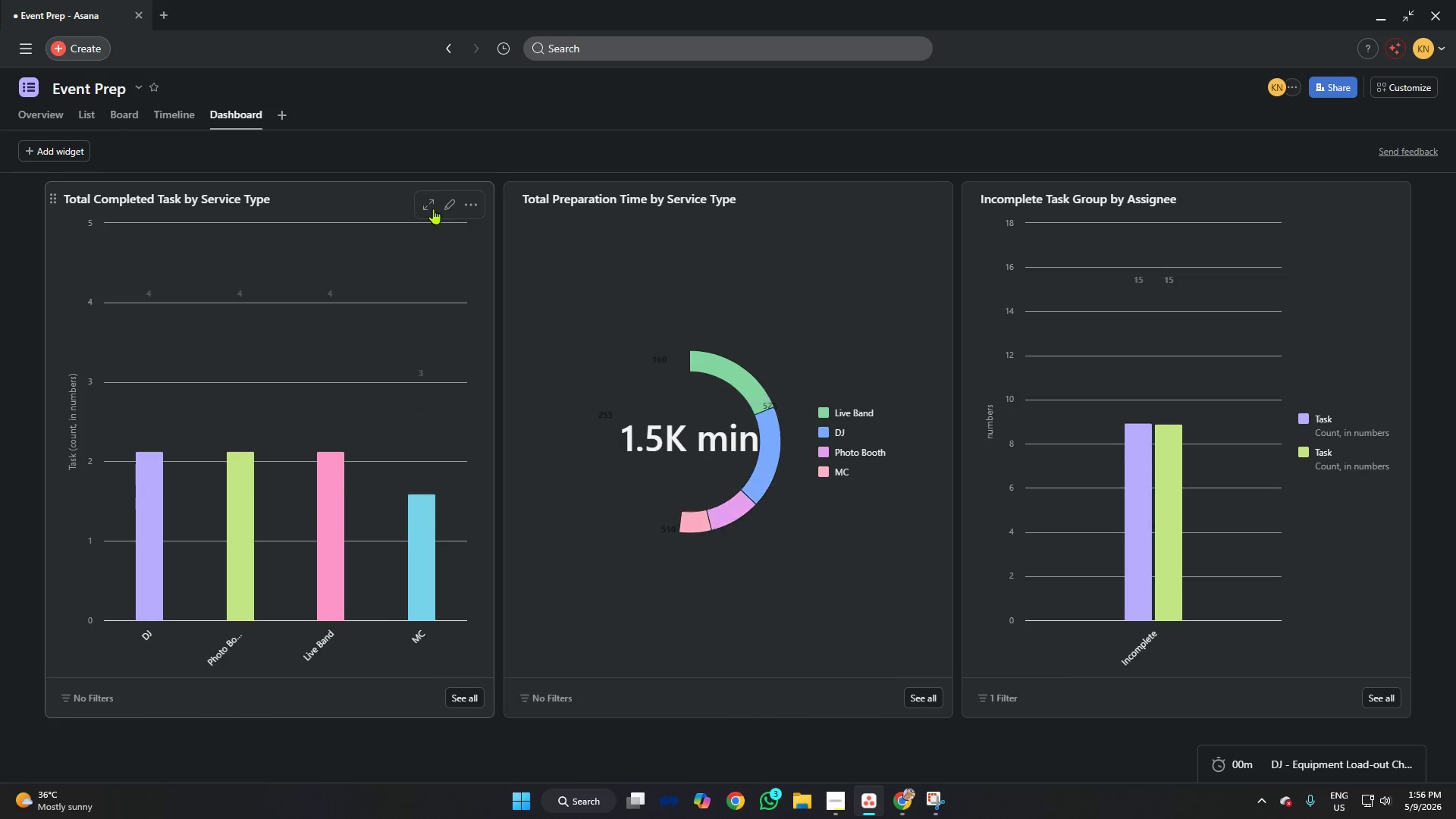 
left_click([432, 206])
 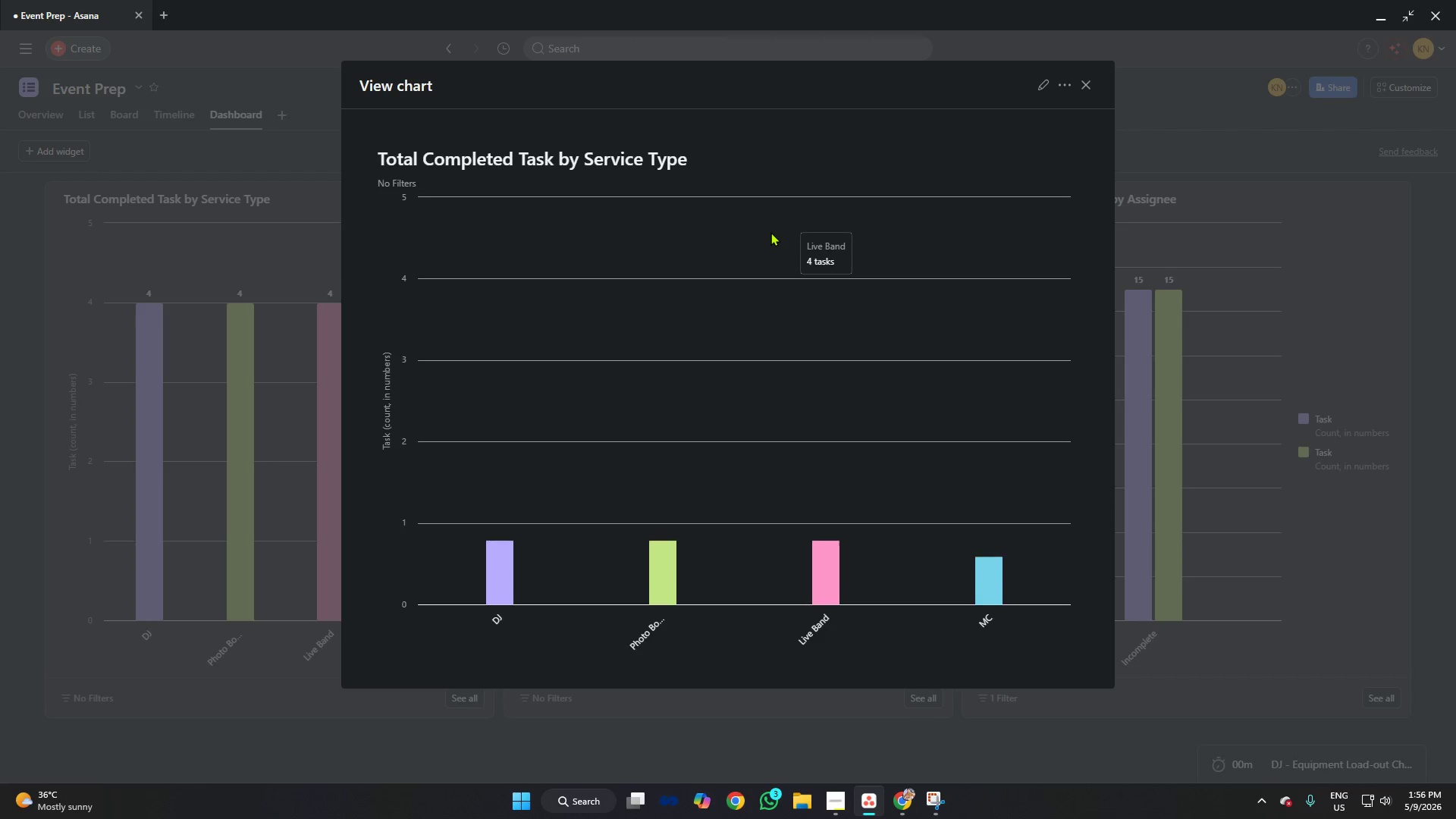 
scroll: coordinate [782, 250], scroll_direction: down, amount: 4.0
 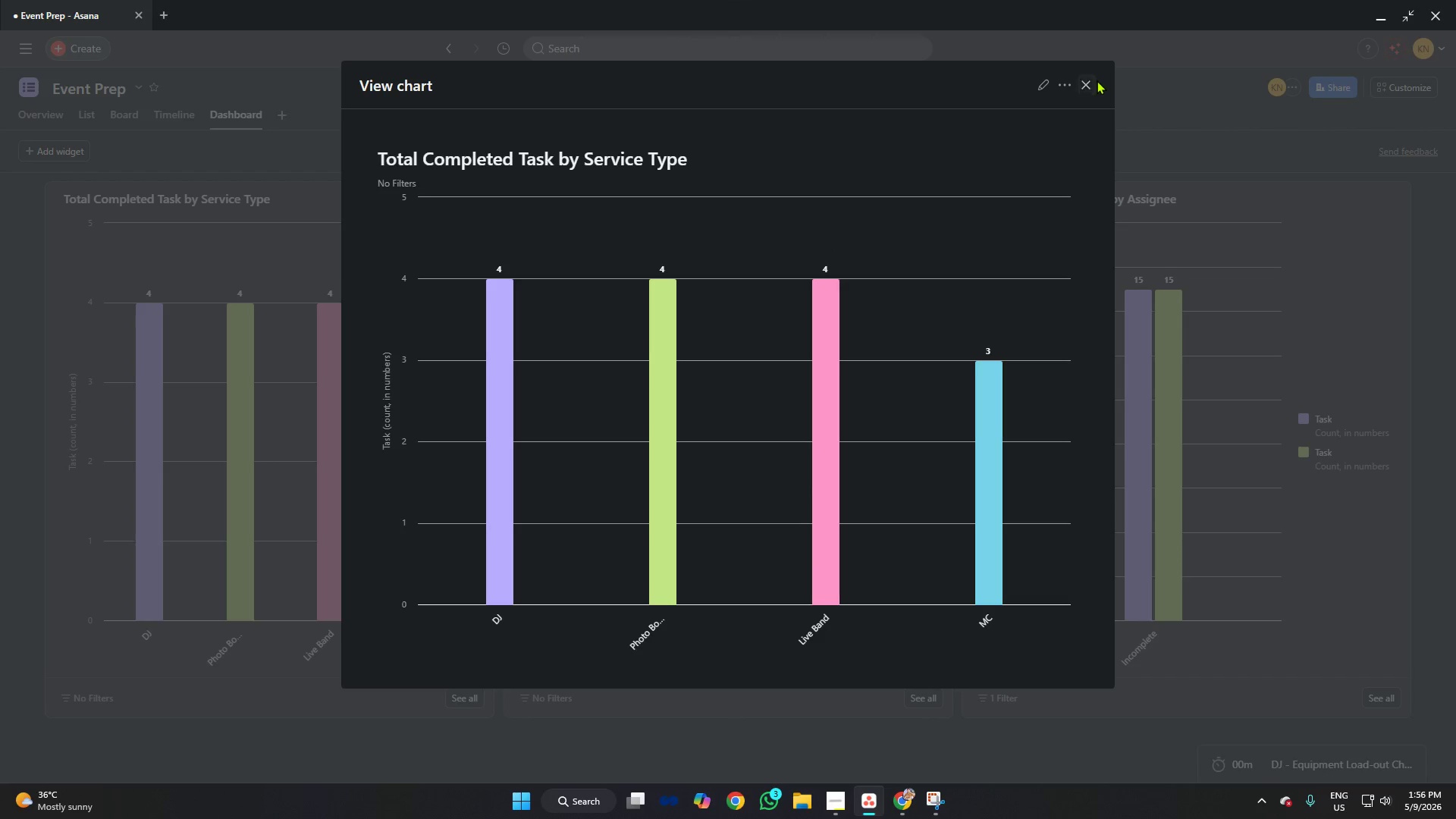 
left_click([1090, 80])
 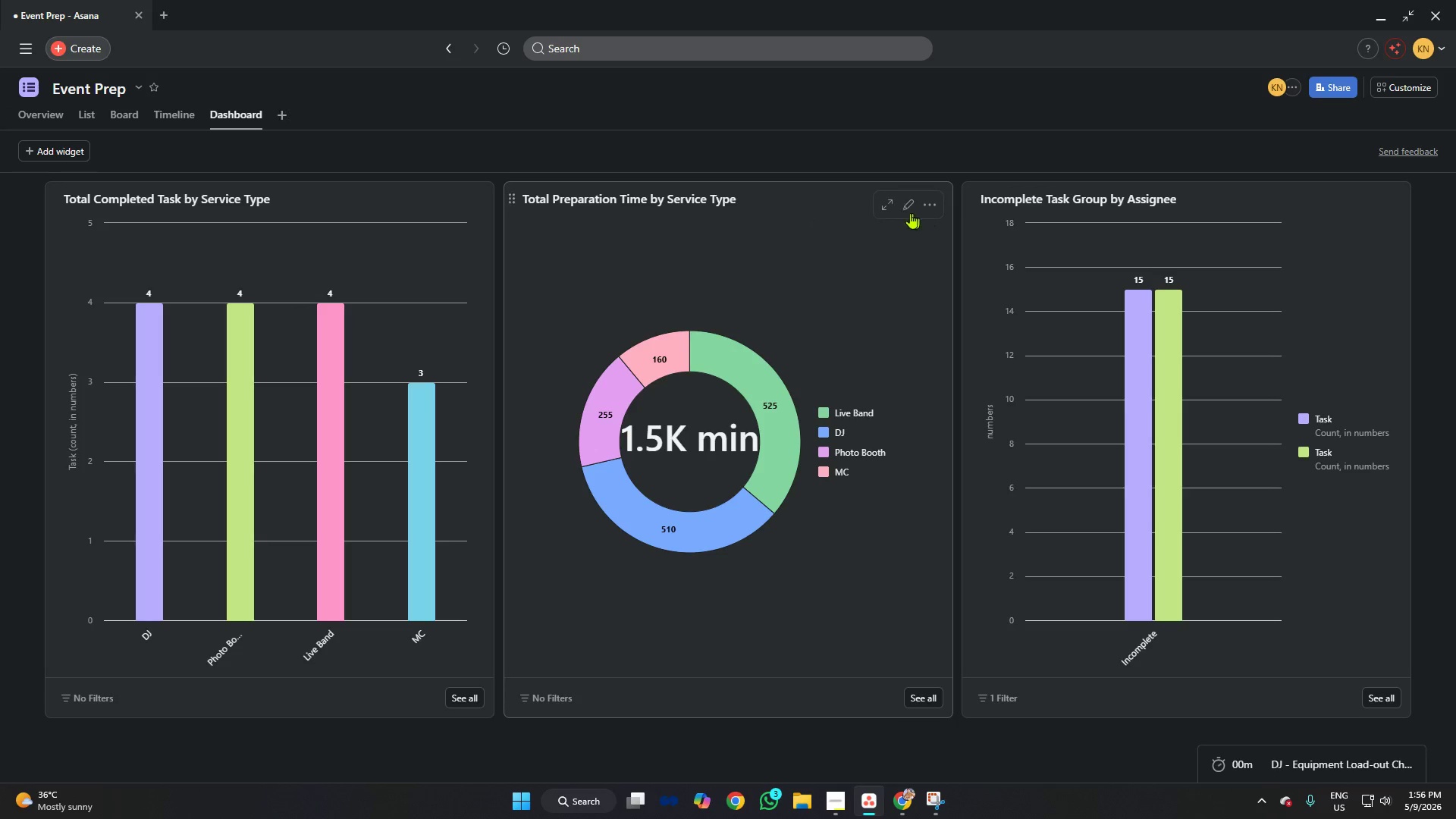 
left_click([890, 204])
 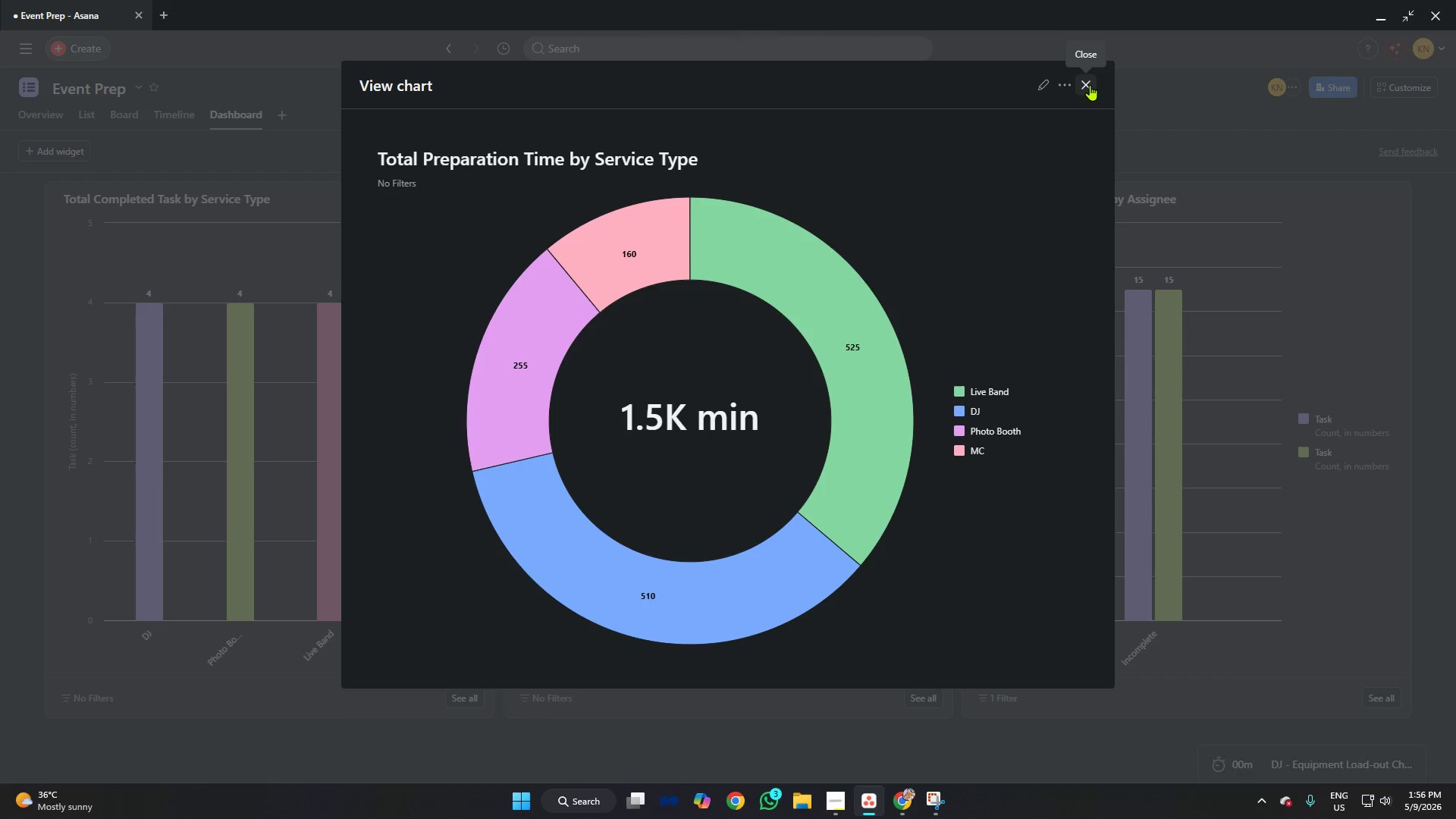 
left_click([1090, 85])
 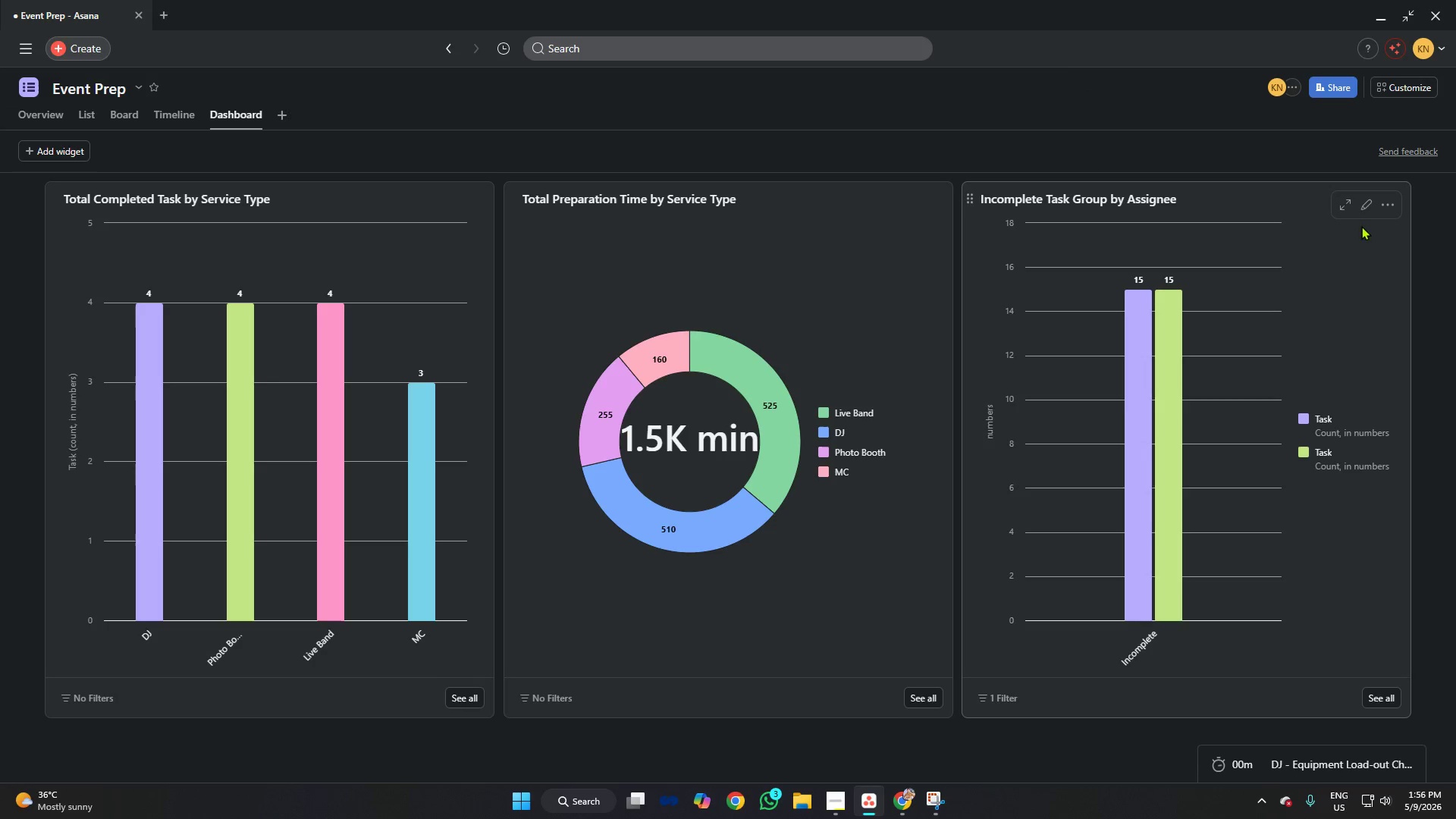 
left_click([1345, 206])
 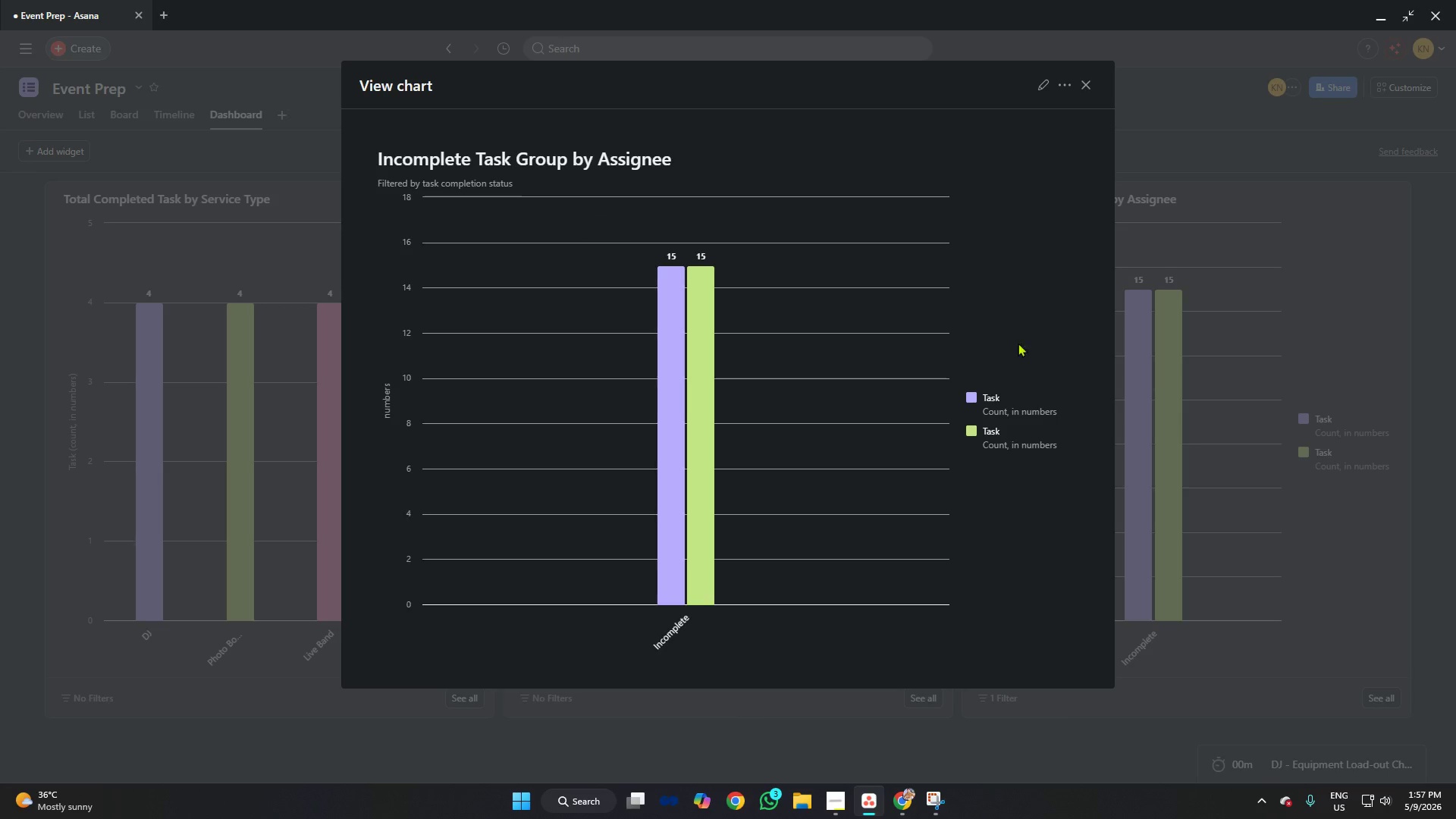 
left_click([1089, 83])
 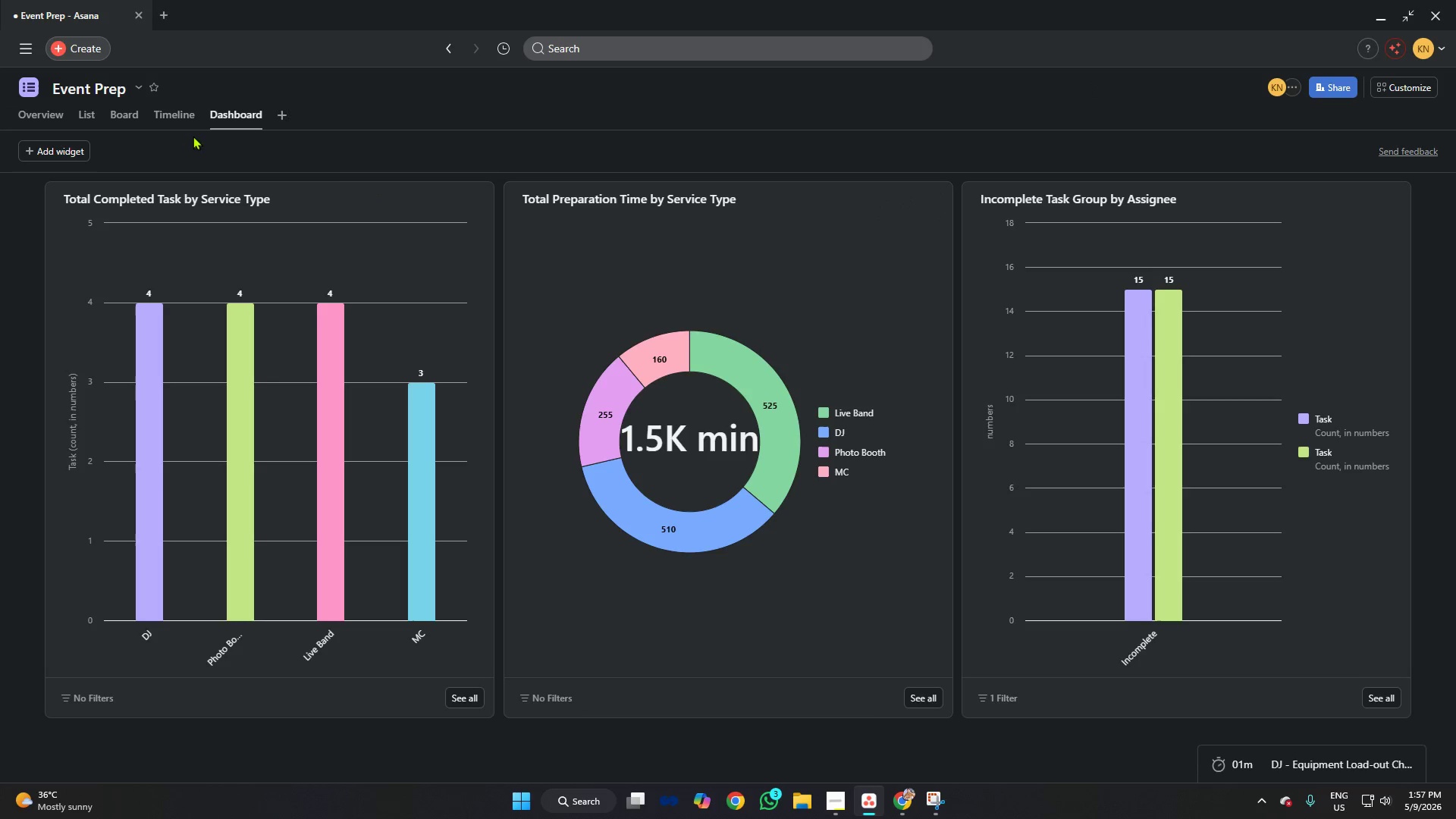 
left_click([171, 113])
 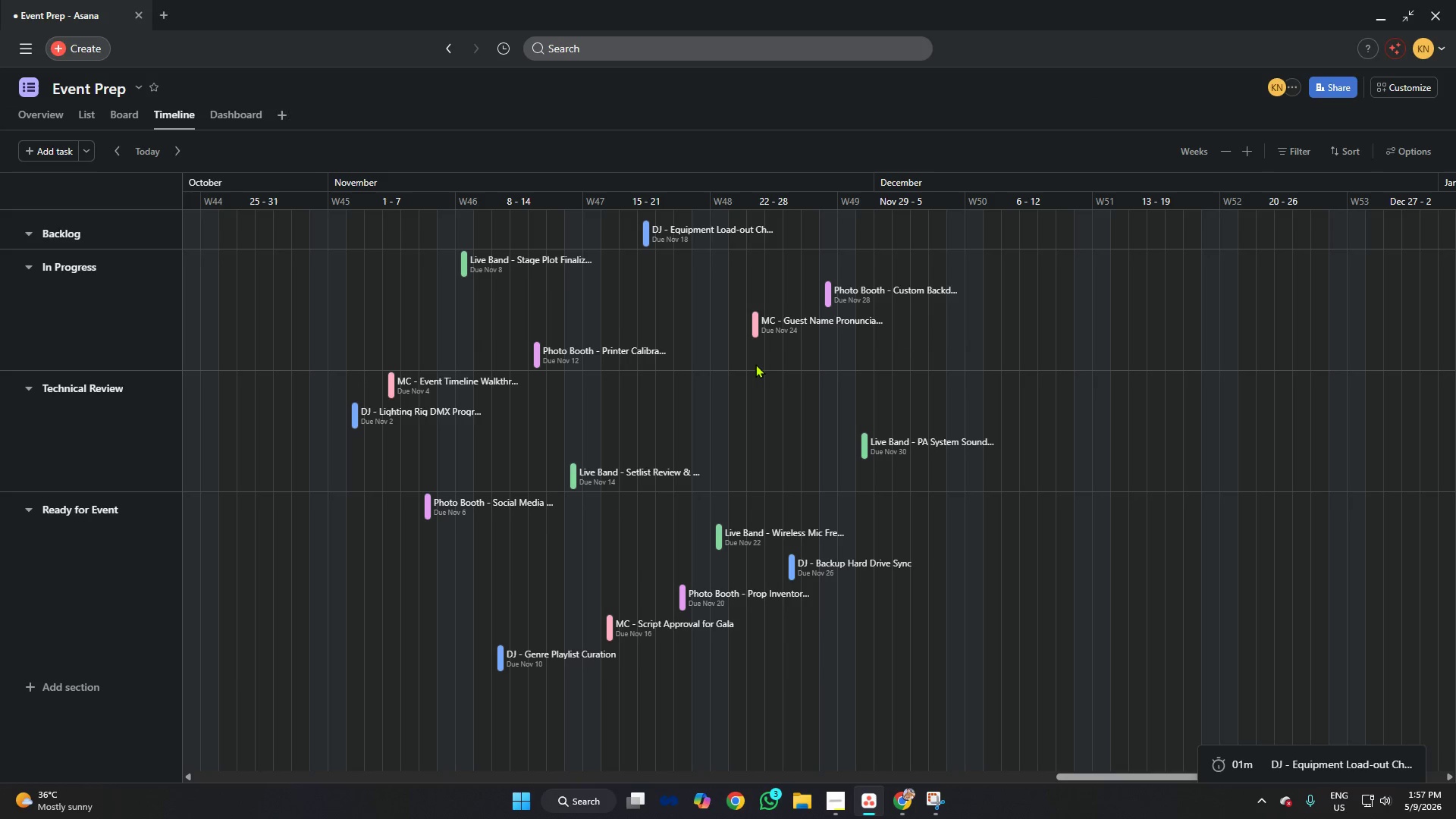 
scroll: coordinate [783, 356], scroll_direction: down, amount: 1.0
 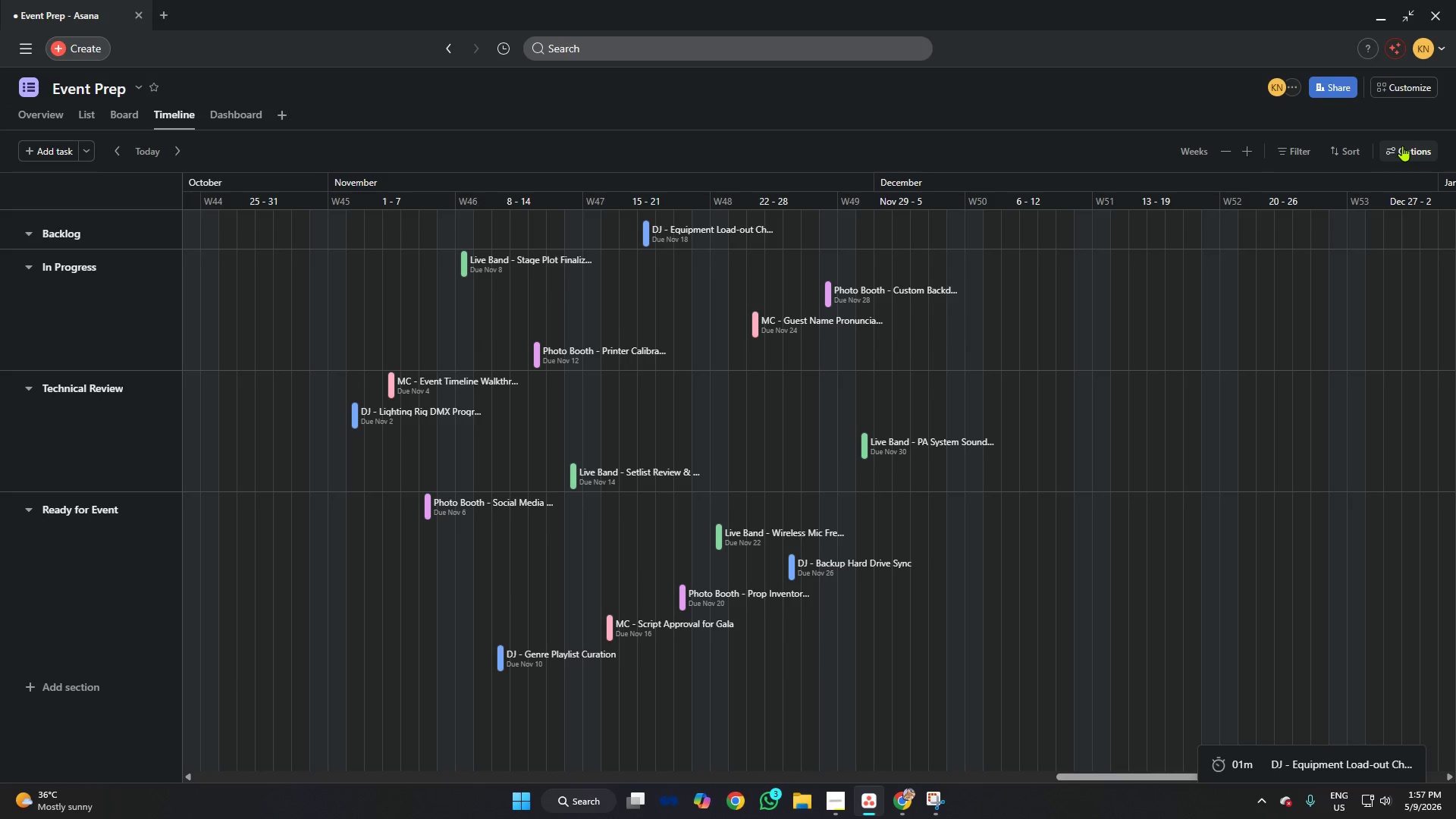 
left_click([1402, 146])
 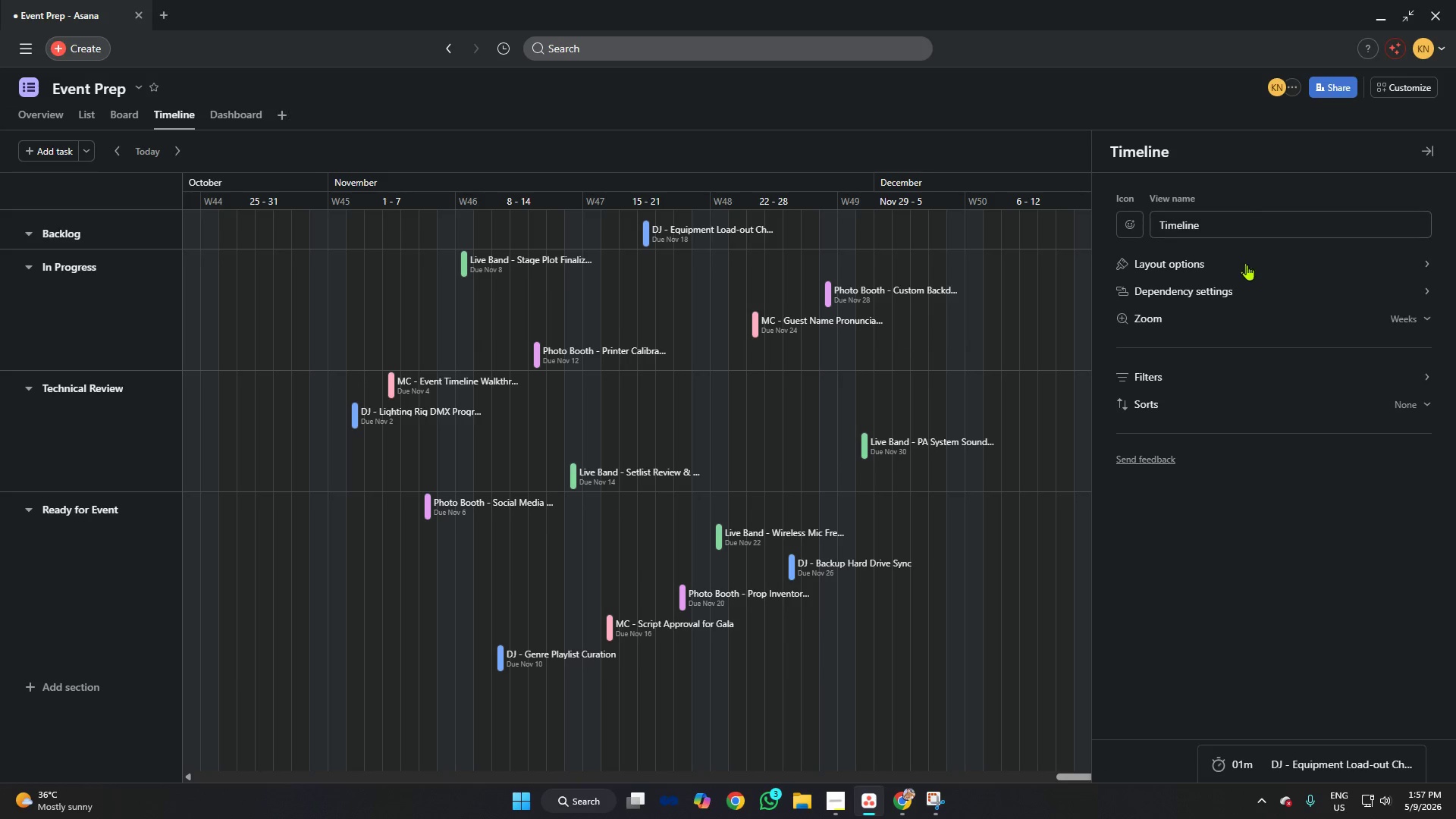 
left_click([1244, 294])
 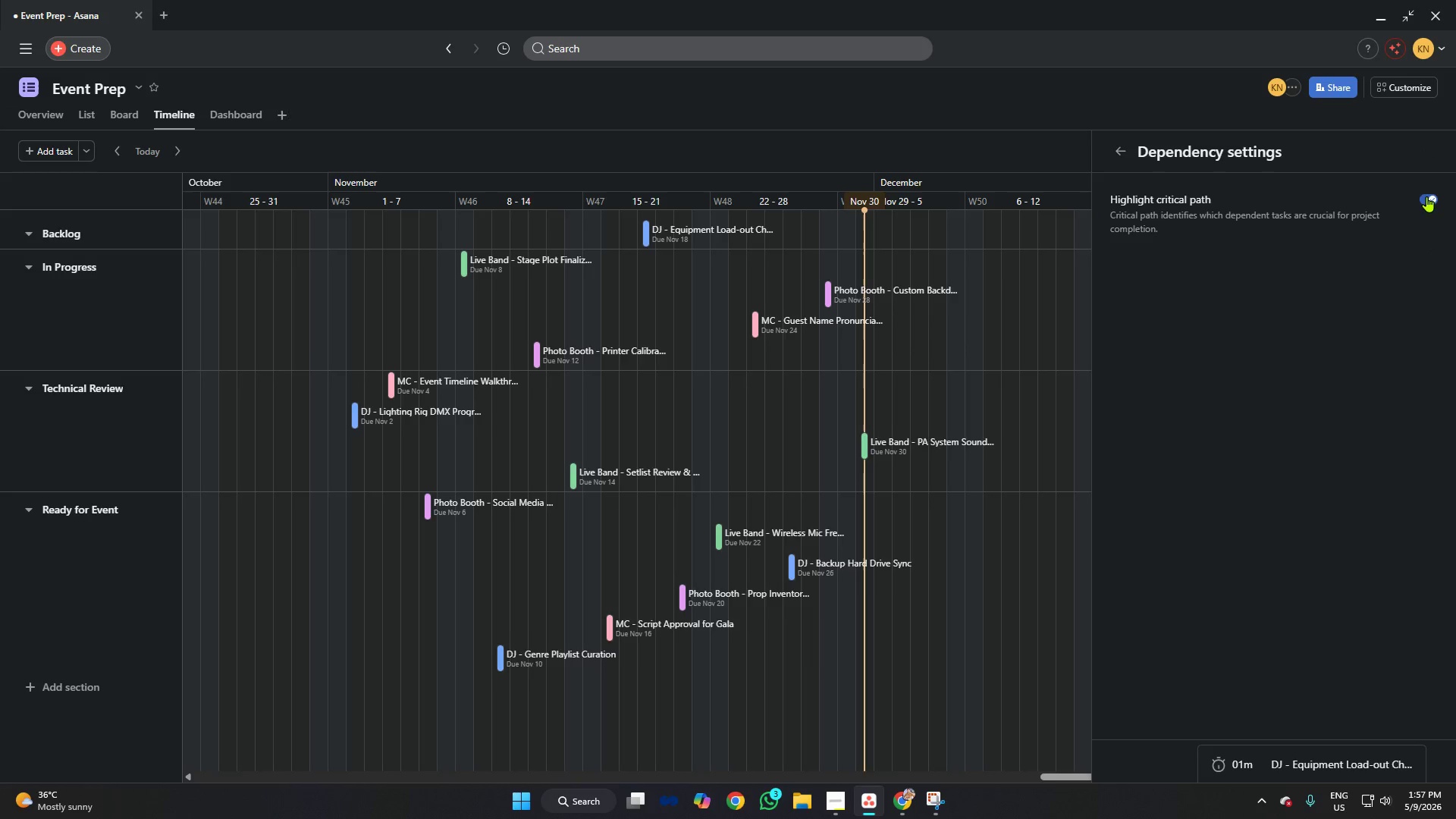 
left_click([964, 121])
 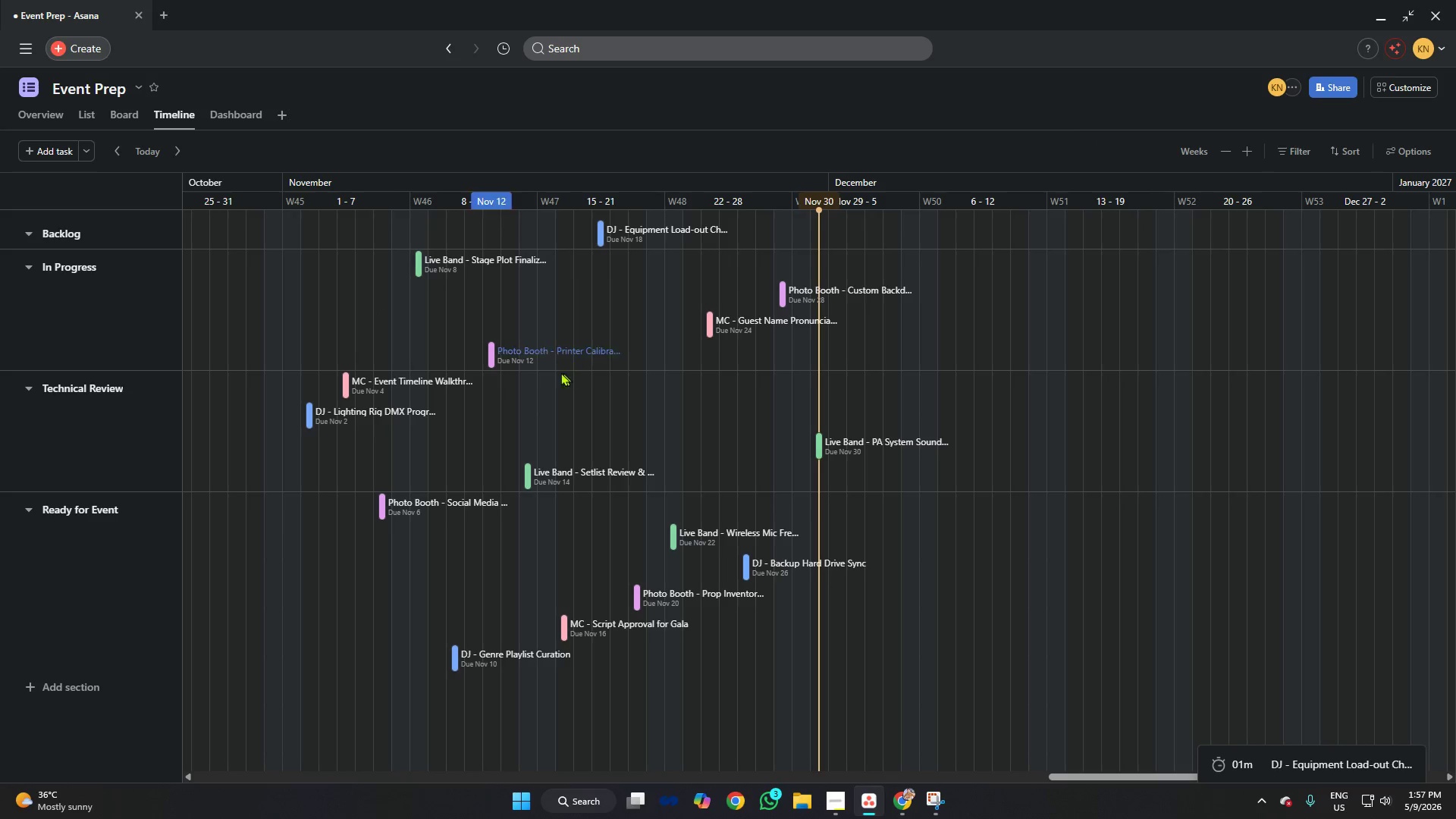 
wait(5.19)
 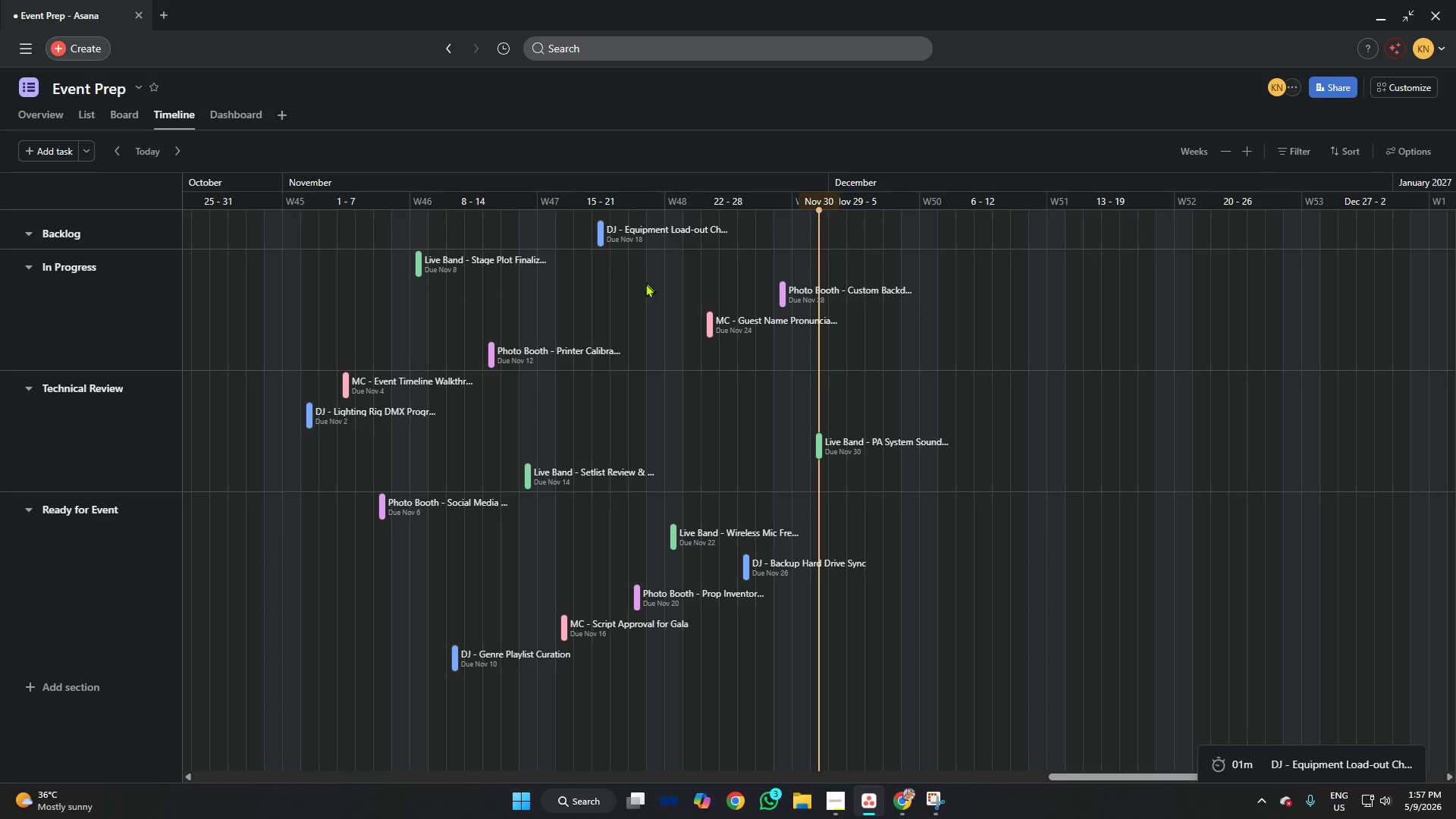 
left_click_drag(start_coordinate=[434, 264], to_coordinate=[519, 267])
 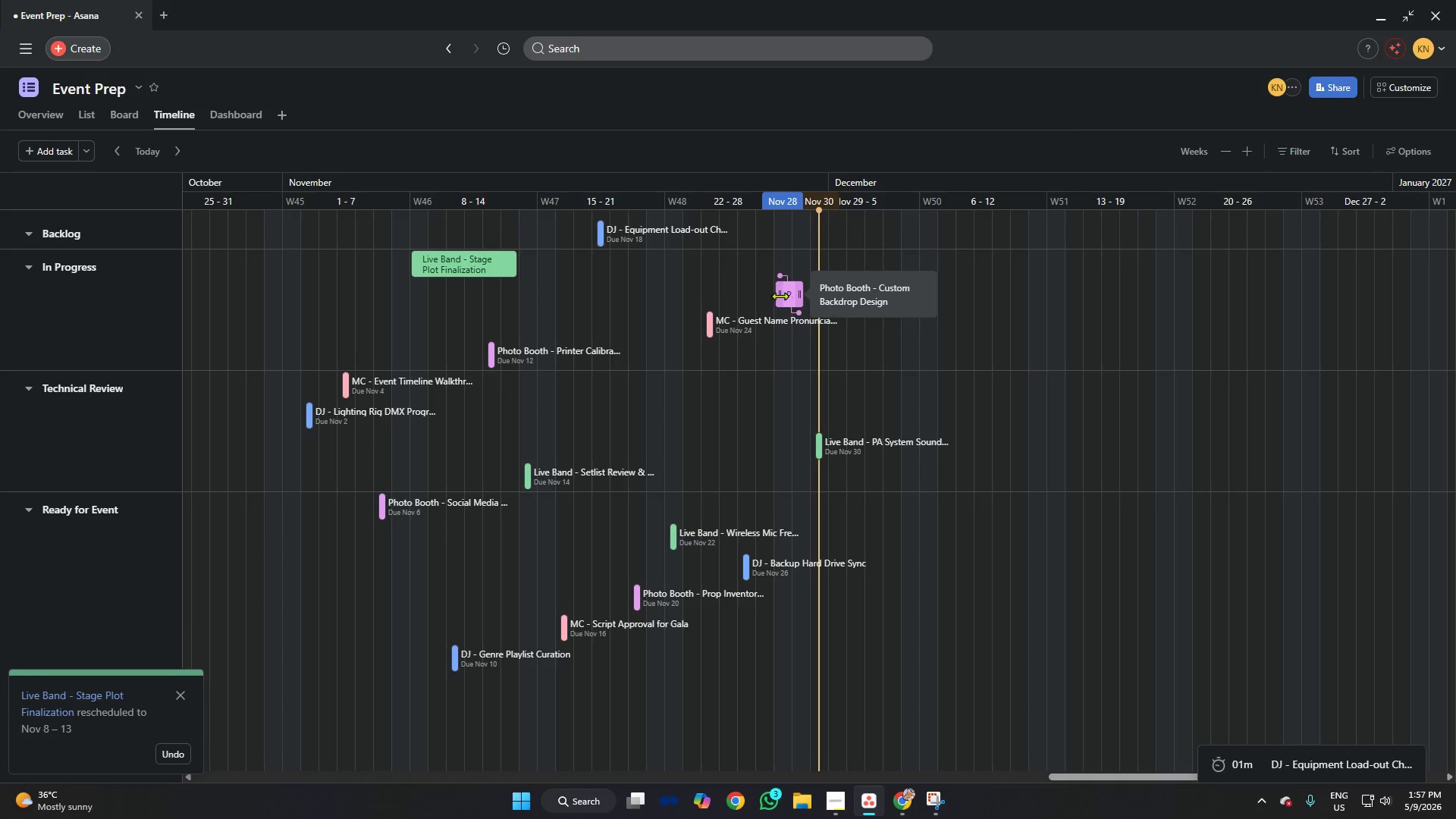 
left_click_drag(start_coordinate=[777, 296], to_coordinate=[641, 292])
 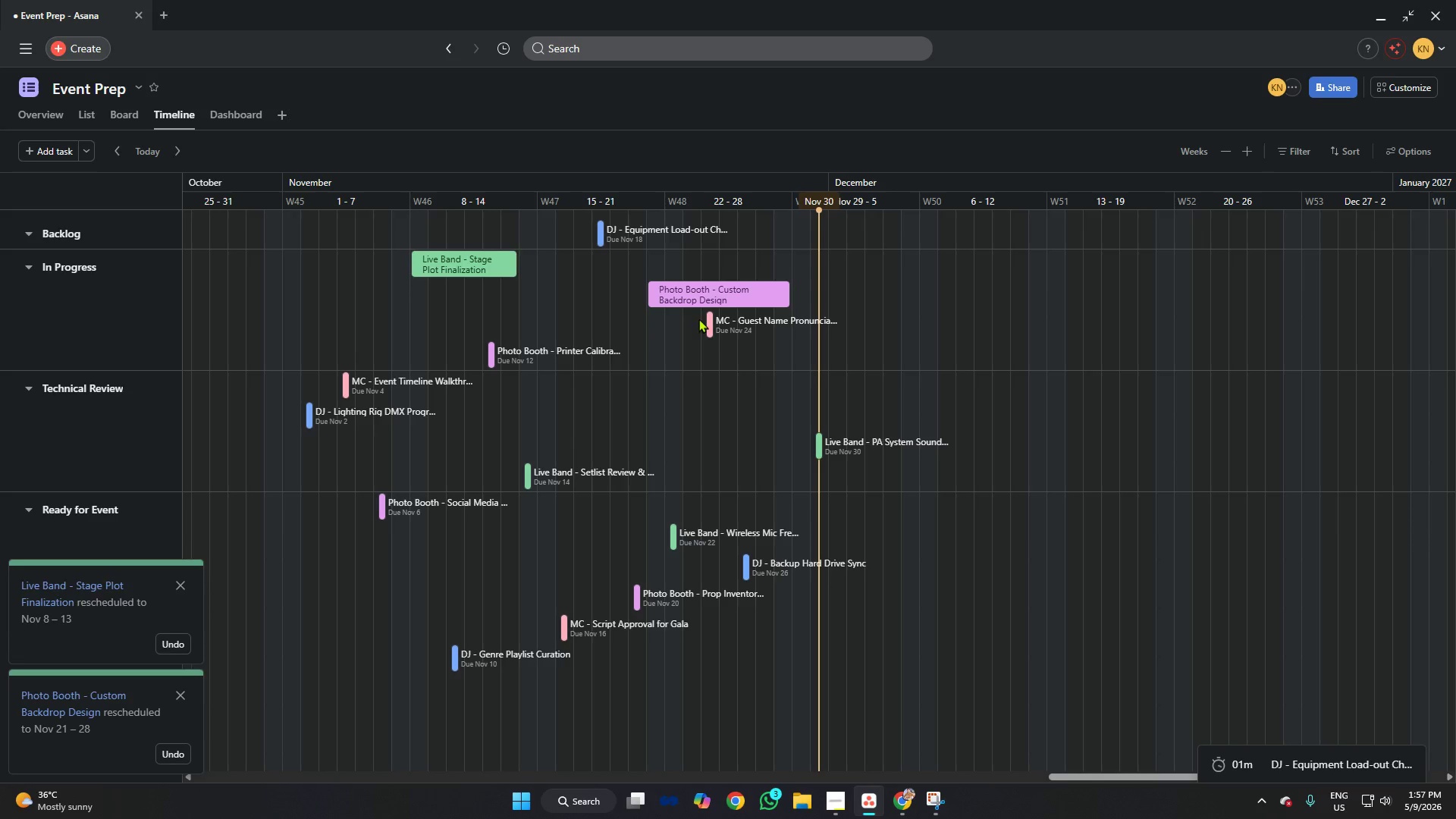 
left_click_drag(start_coordinate=[711, 319], to_coordinate=[746, 319])
 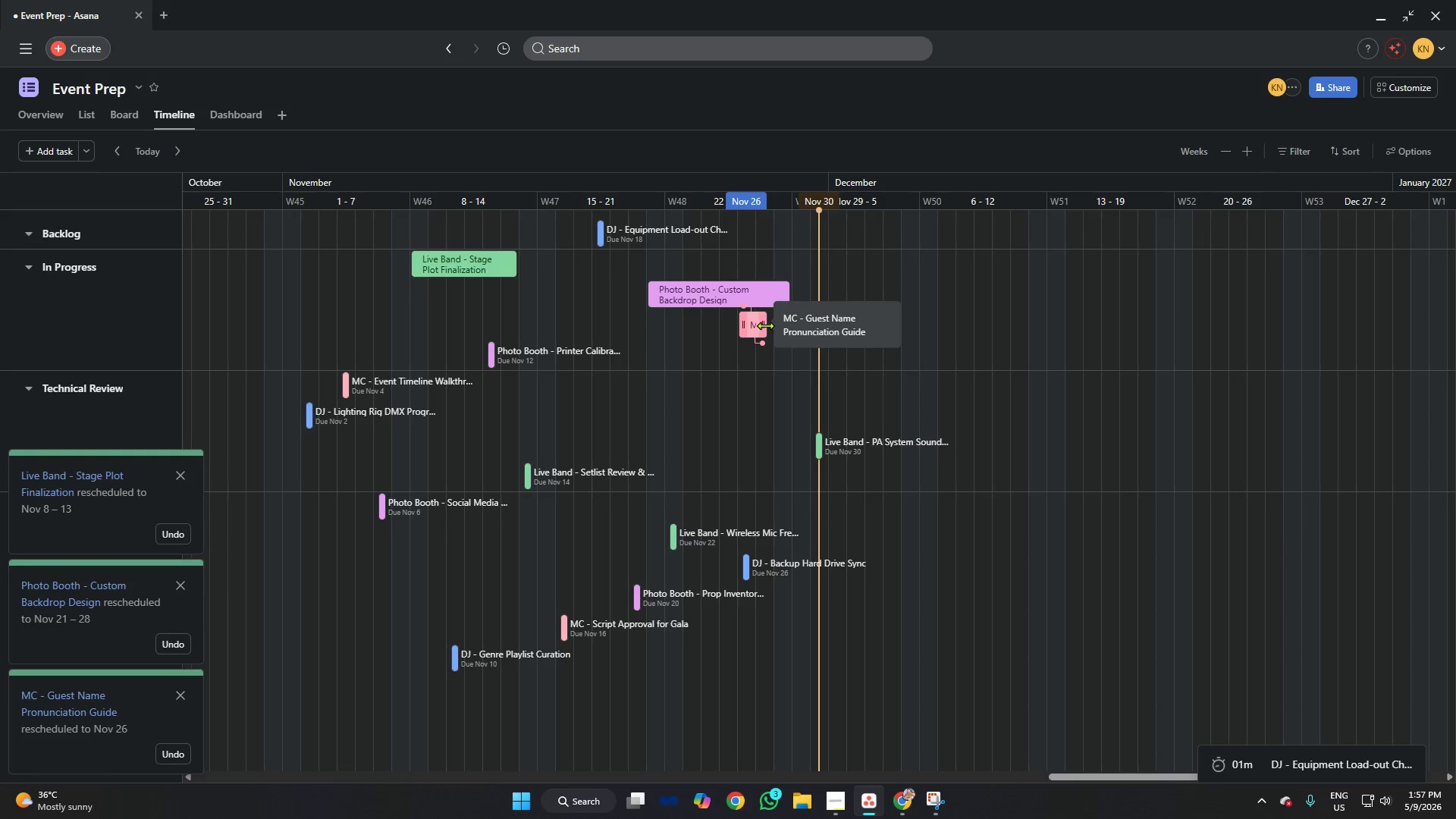 
left_click_drag(start_coordinate=[765, 325], to_coordinate=[810, 325])
 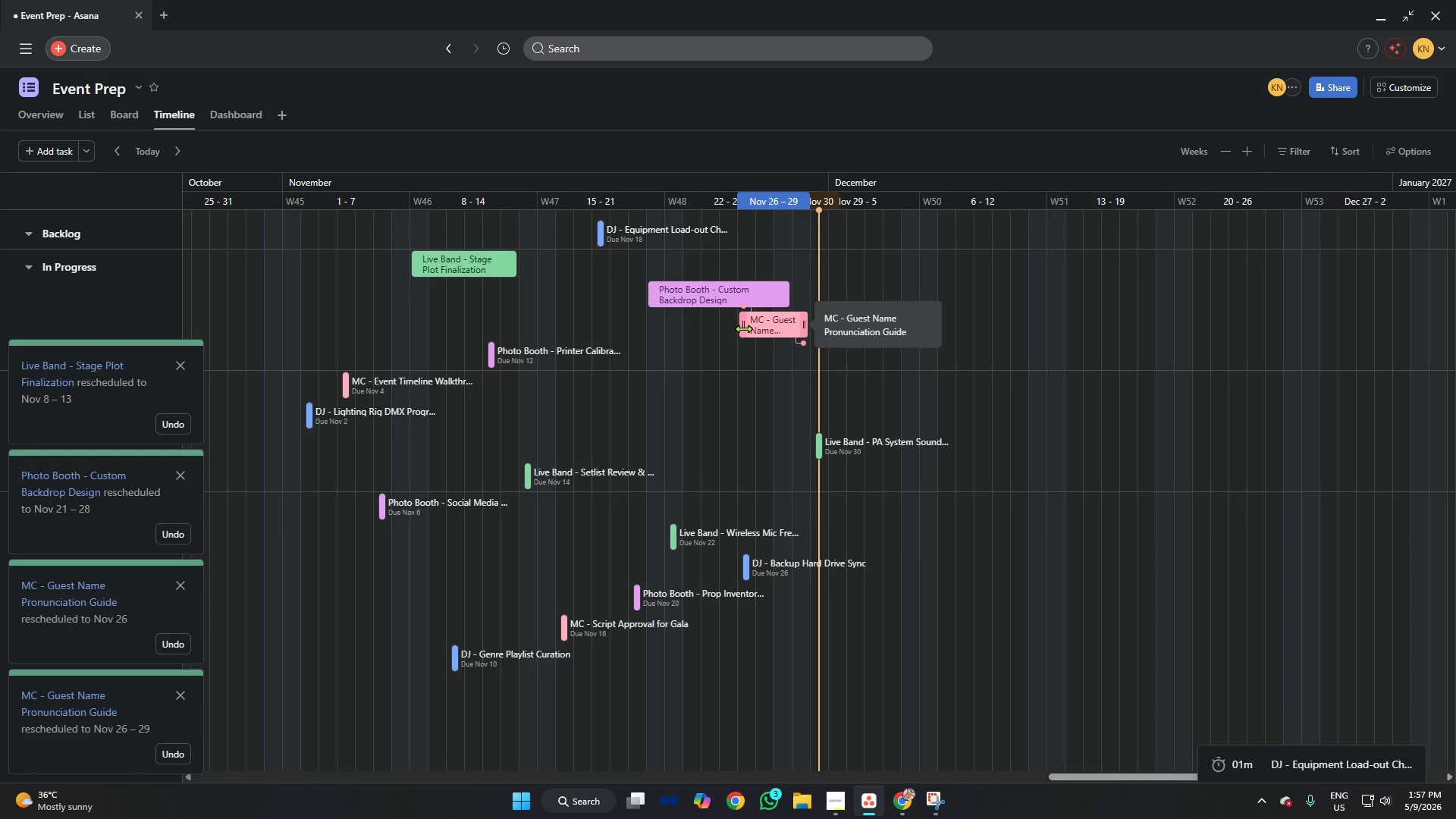 
left_click_drag(start_coordinate=[743, 328], to_coordinate=[678, 320])
 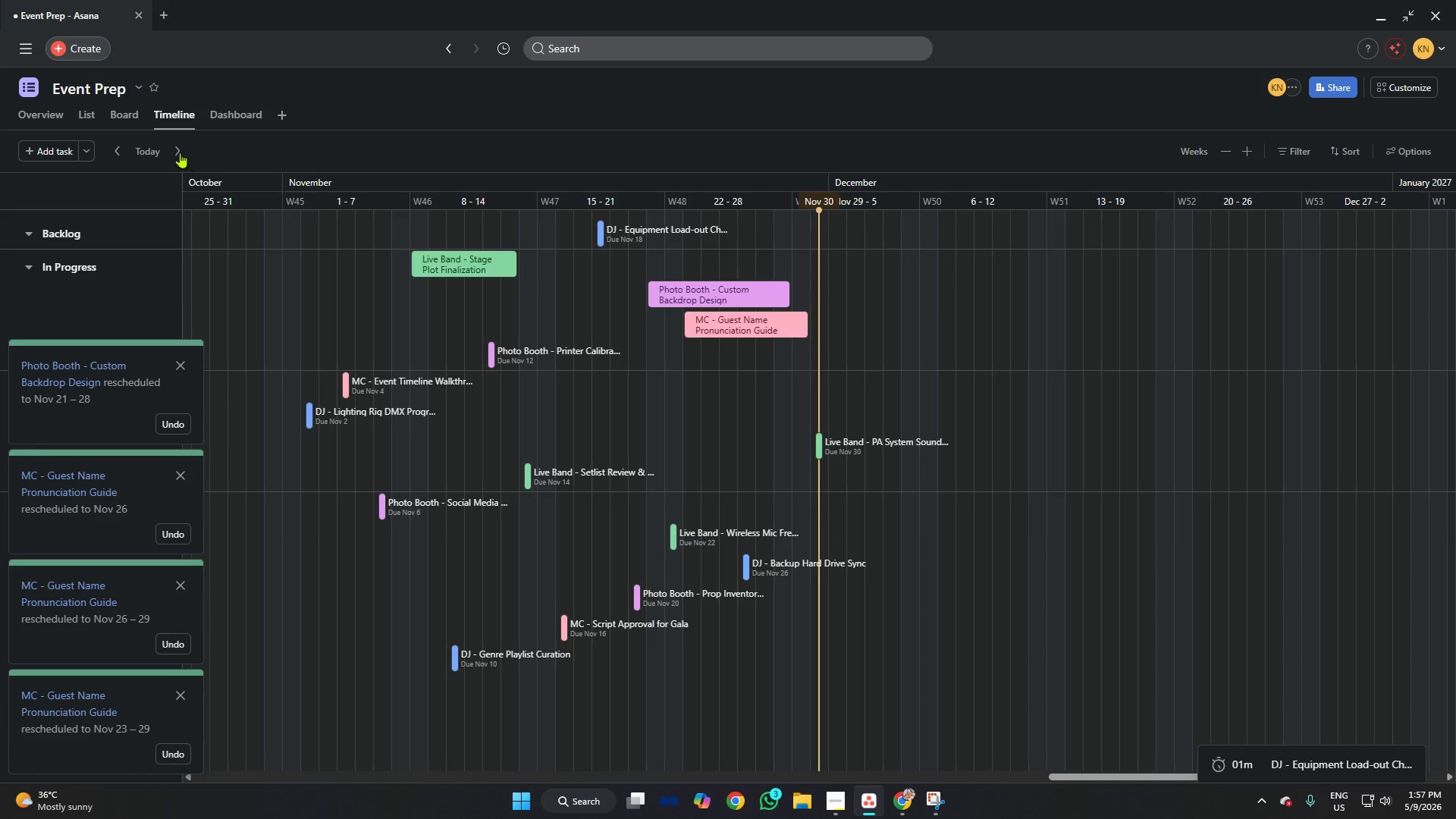 
left_click([129, 115])
 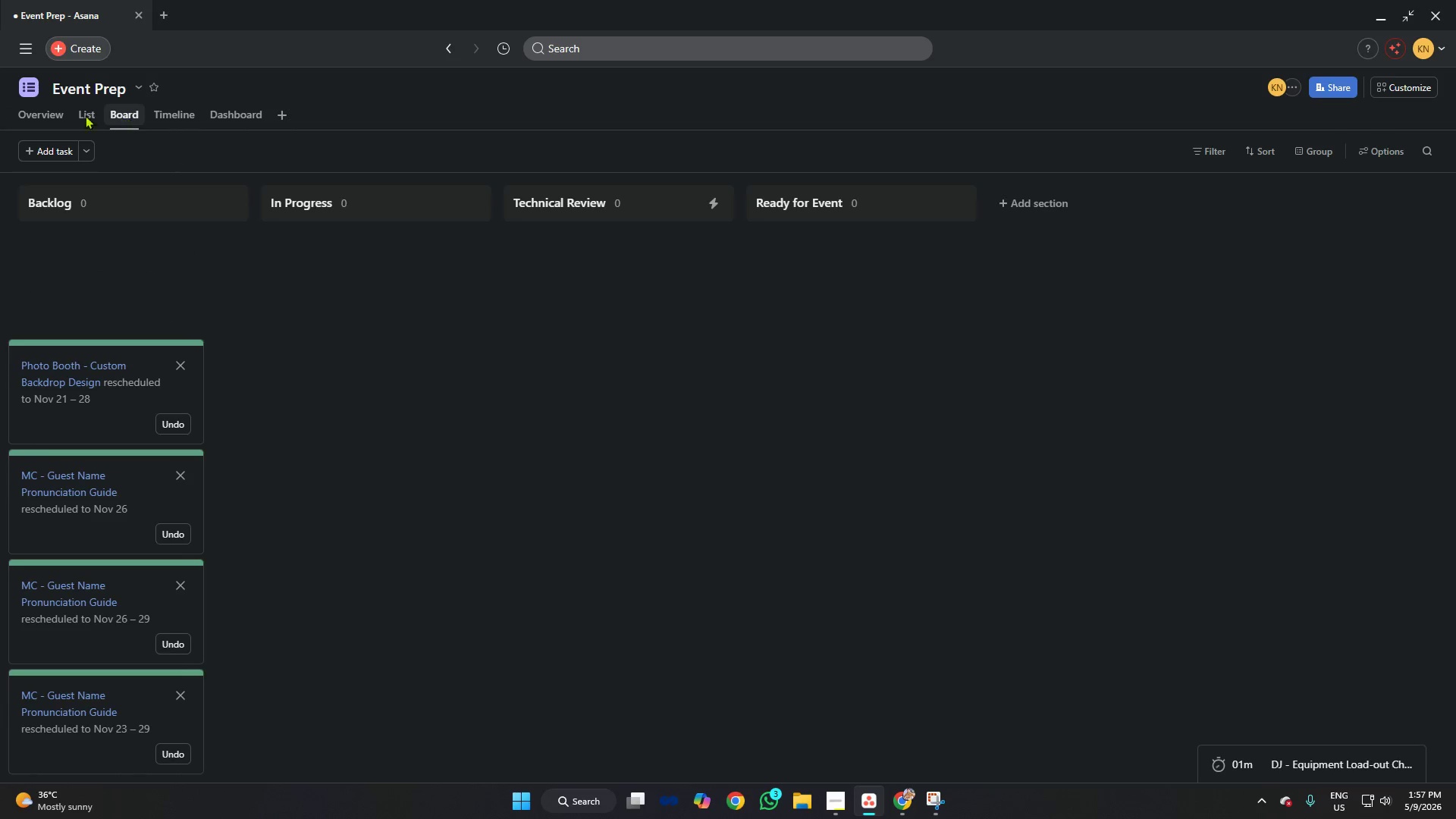 
left_click([74, 115])
 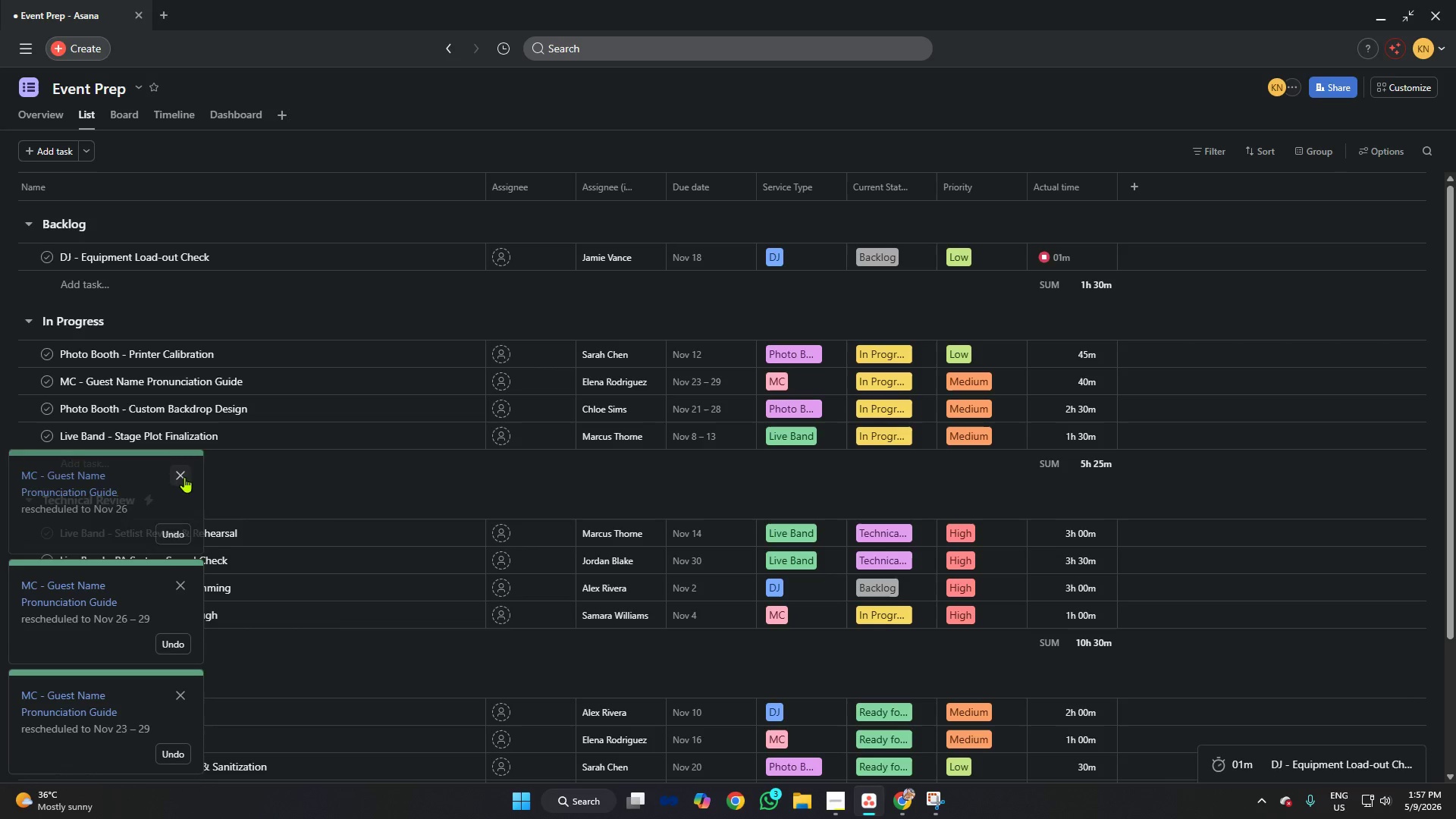 
left_click([181, 585])
 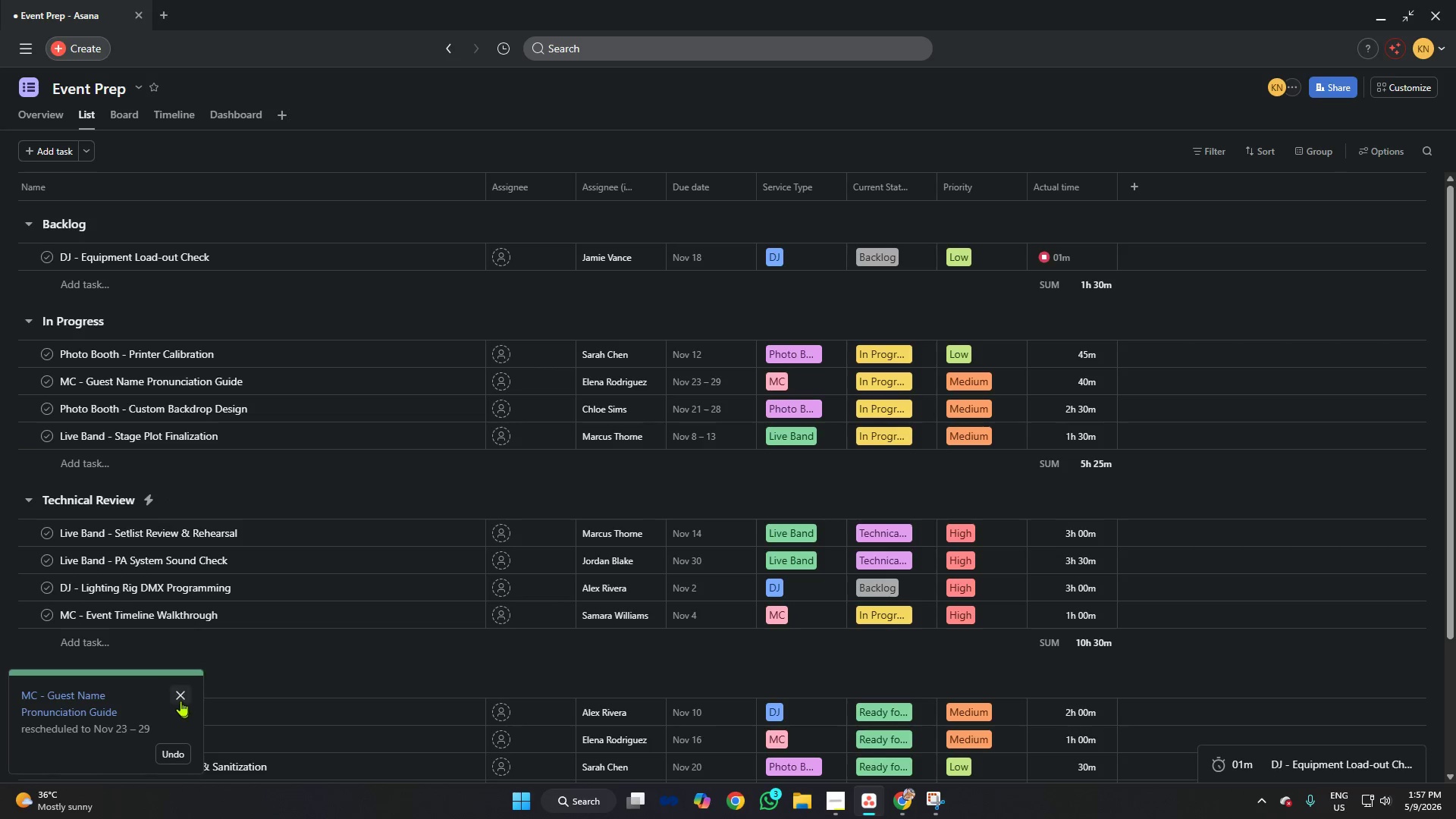 
left_click([180, 701])
 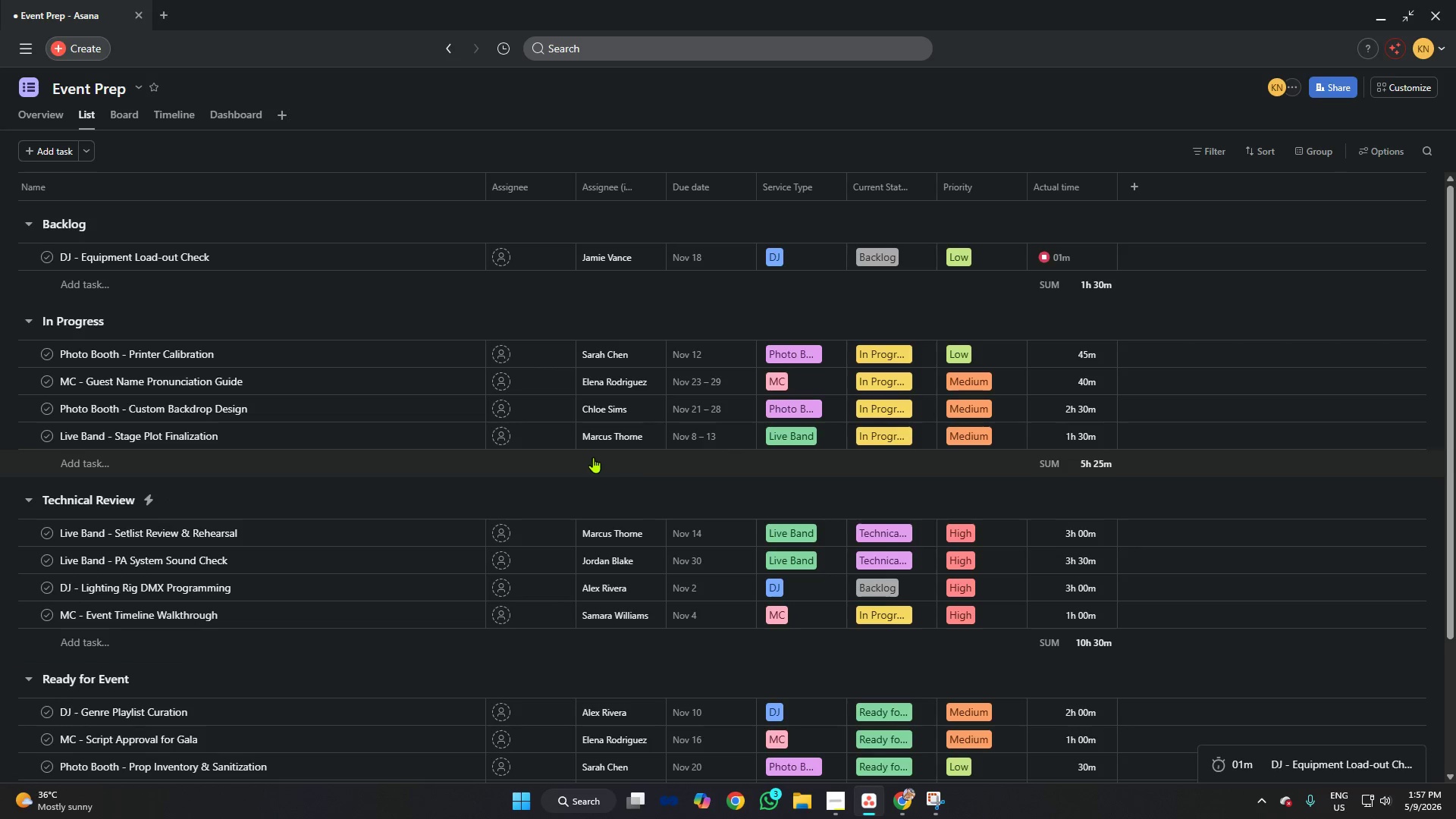 
scroll: coordinate [703, 431], scroll_direction: down, amount: 3.0
 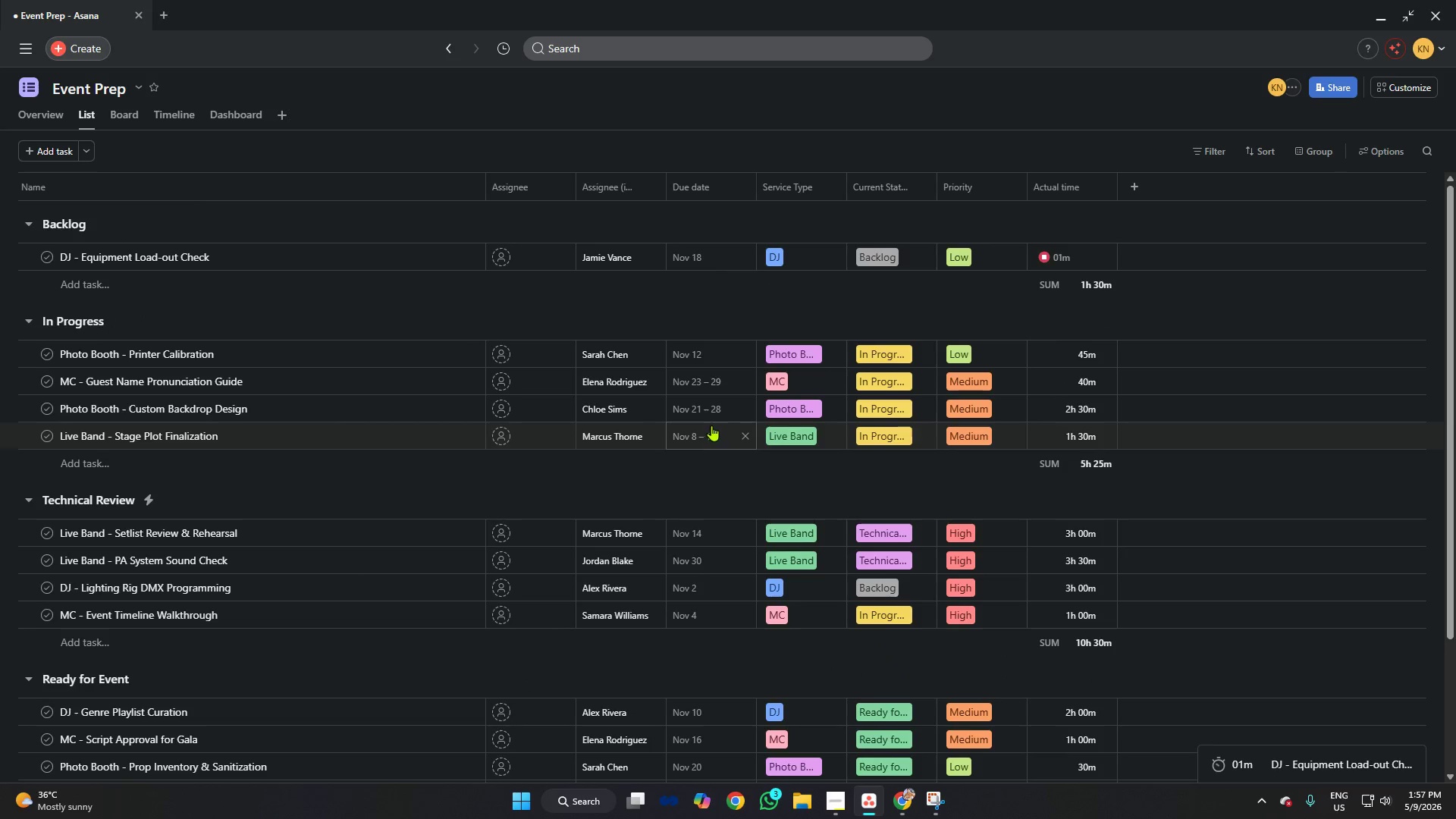 
scroll: coordinate [712, 424], scroll_direction: up, amount: 5.0
 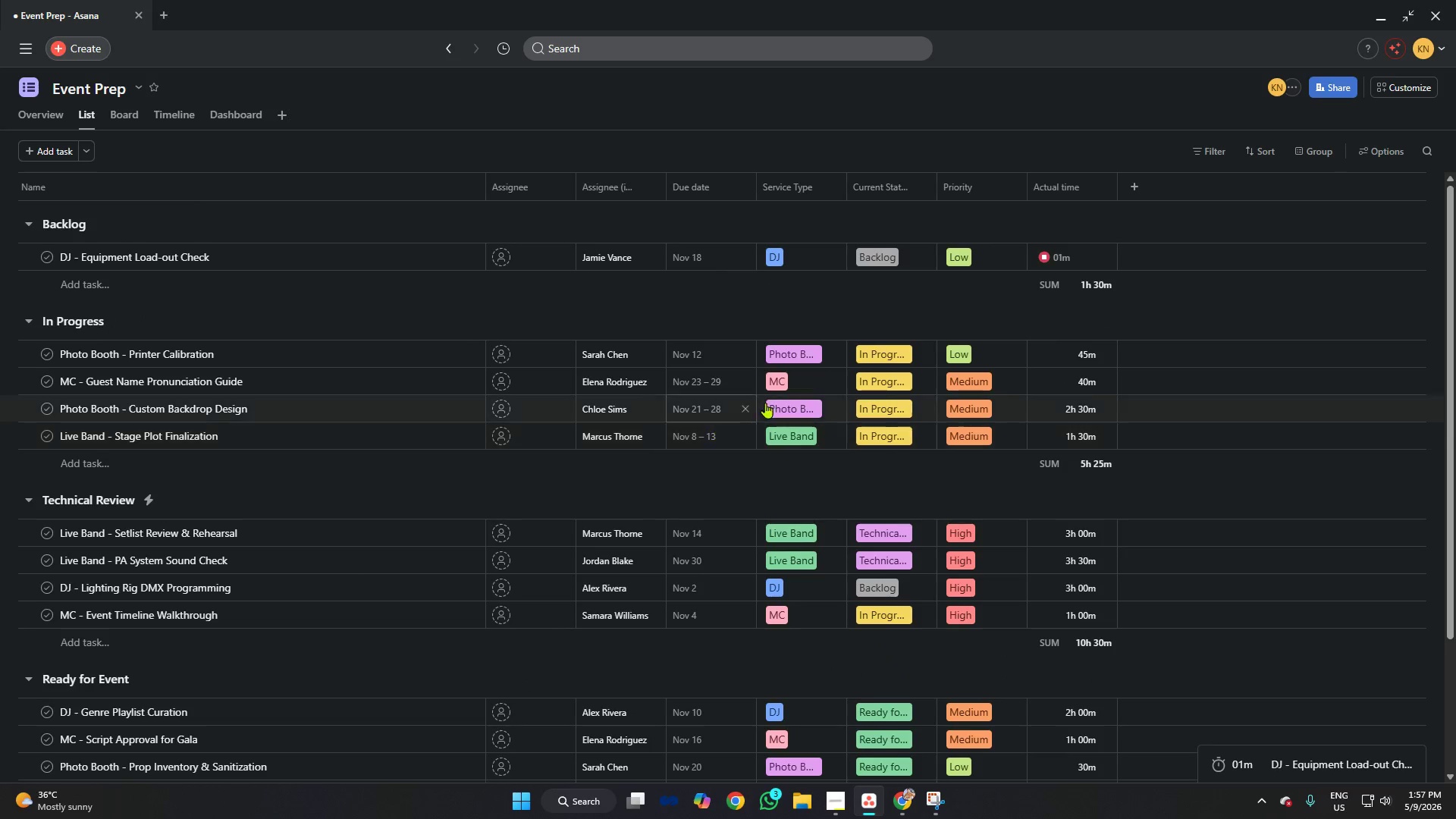 
scroll: coordinate [754, 376], scroll_direction: down, amount: 3.0
 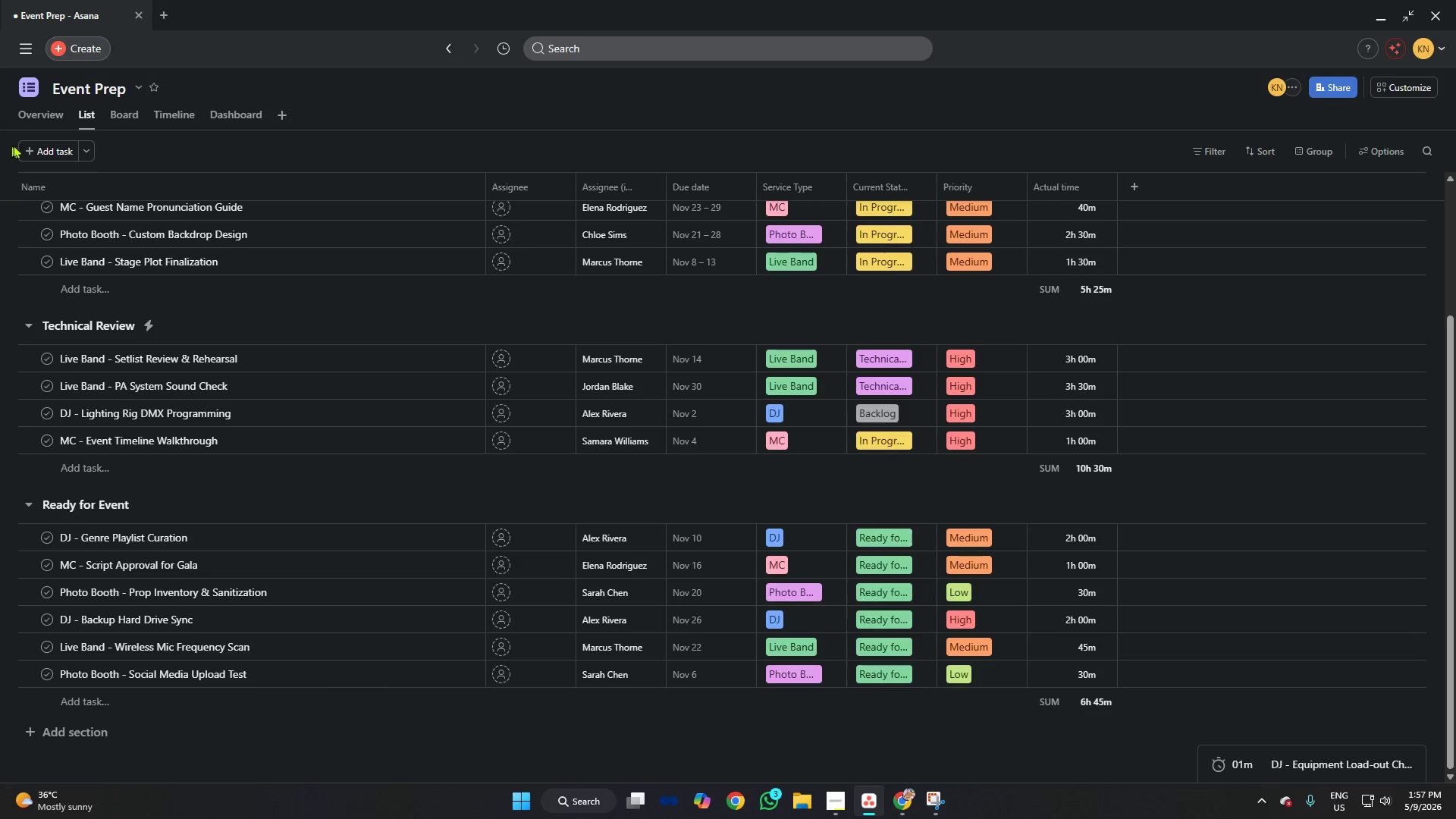 
left_click([136, 111])
 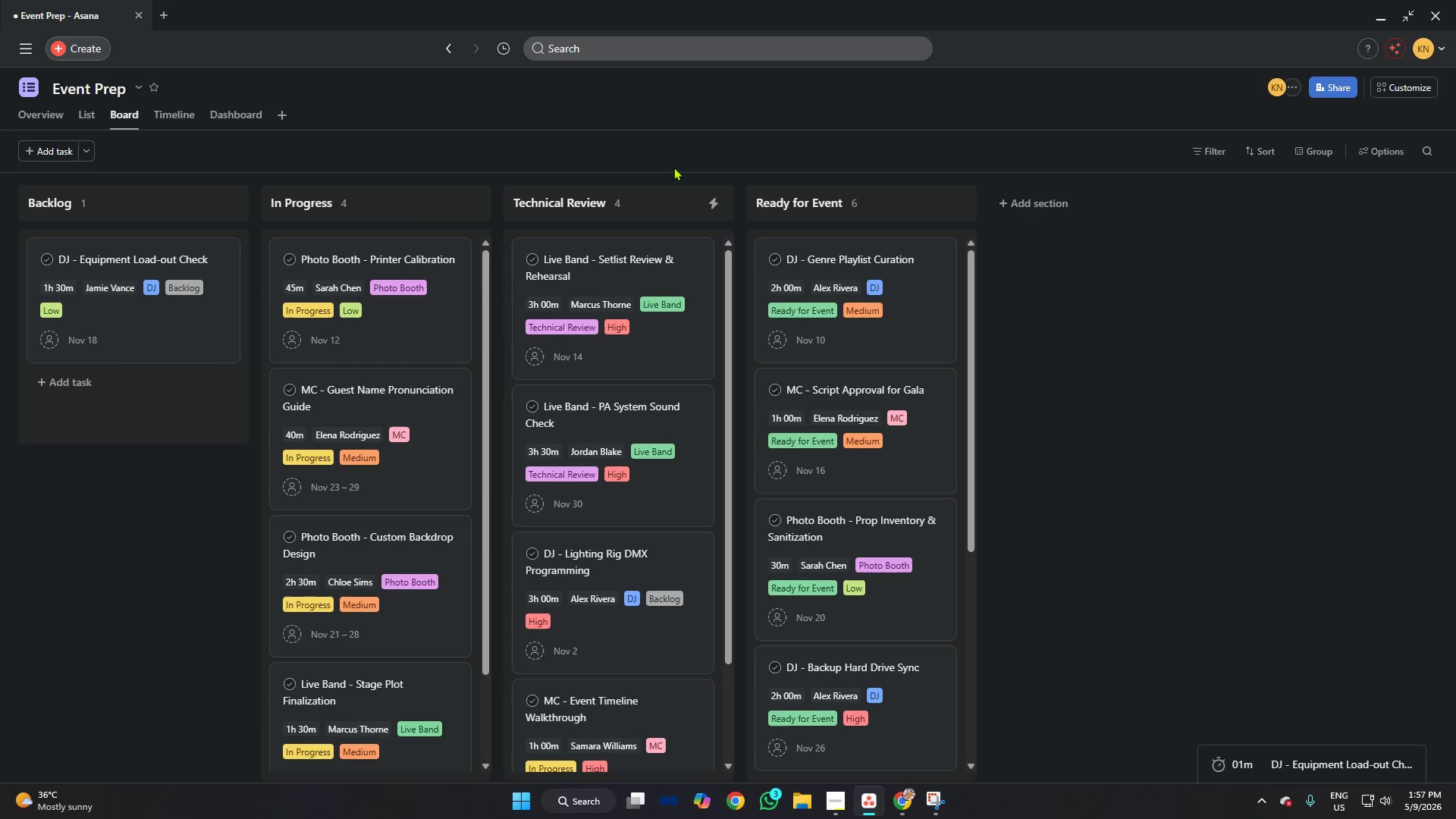 
wait(5.12)
 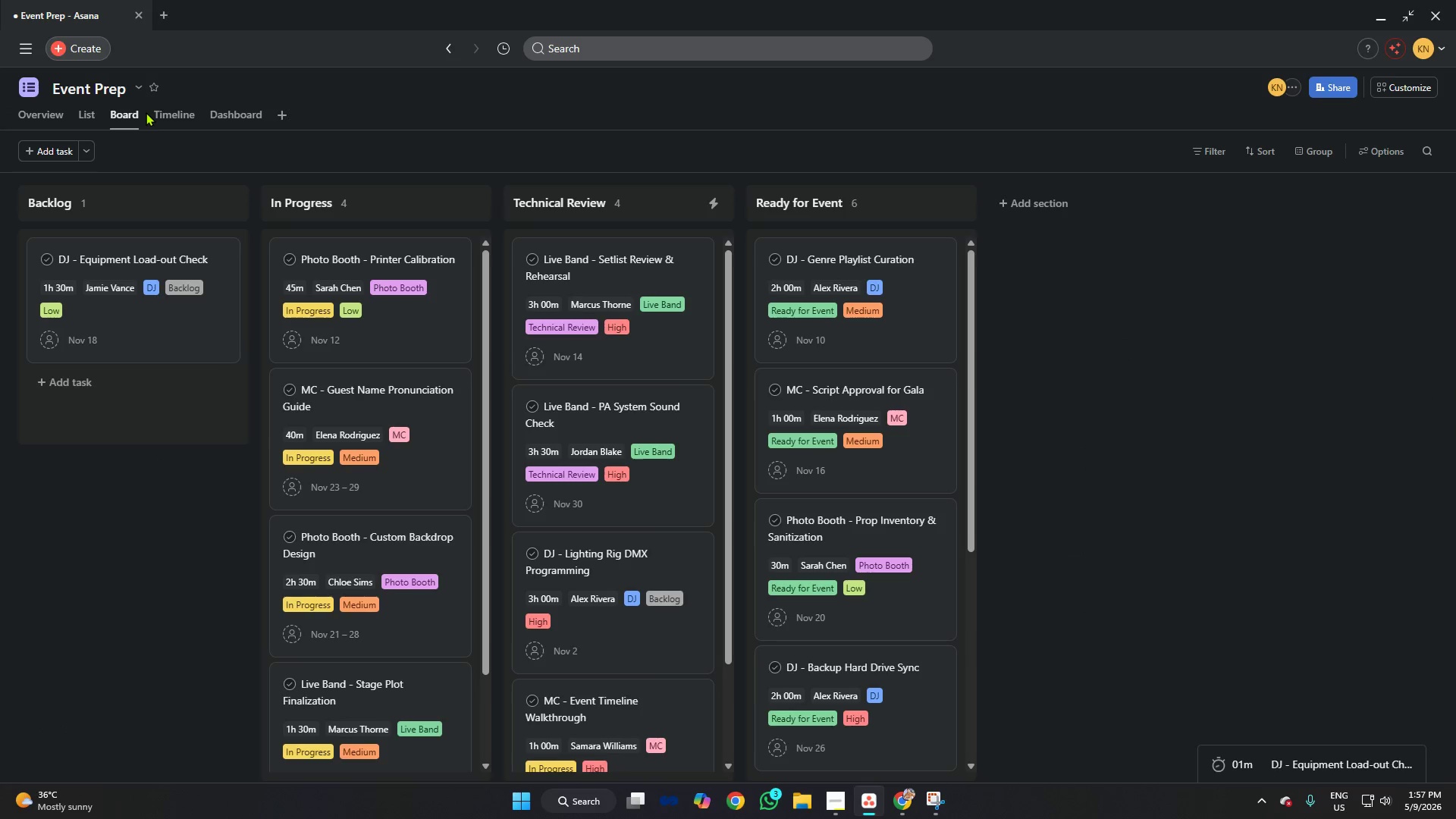 
left_click([680, 34])
 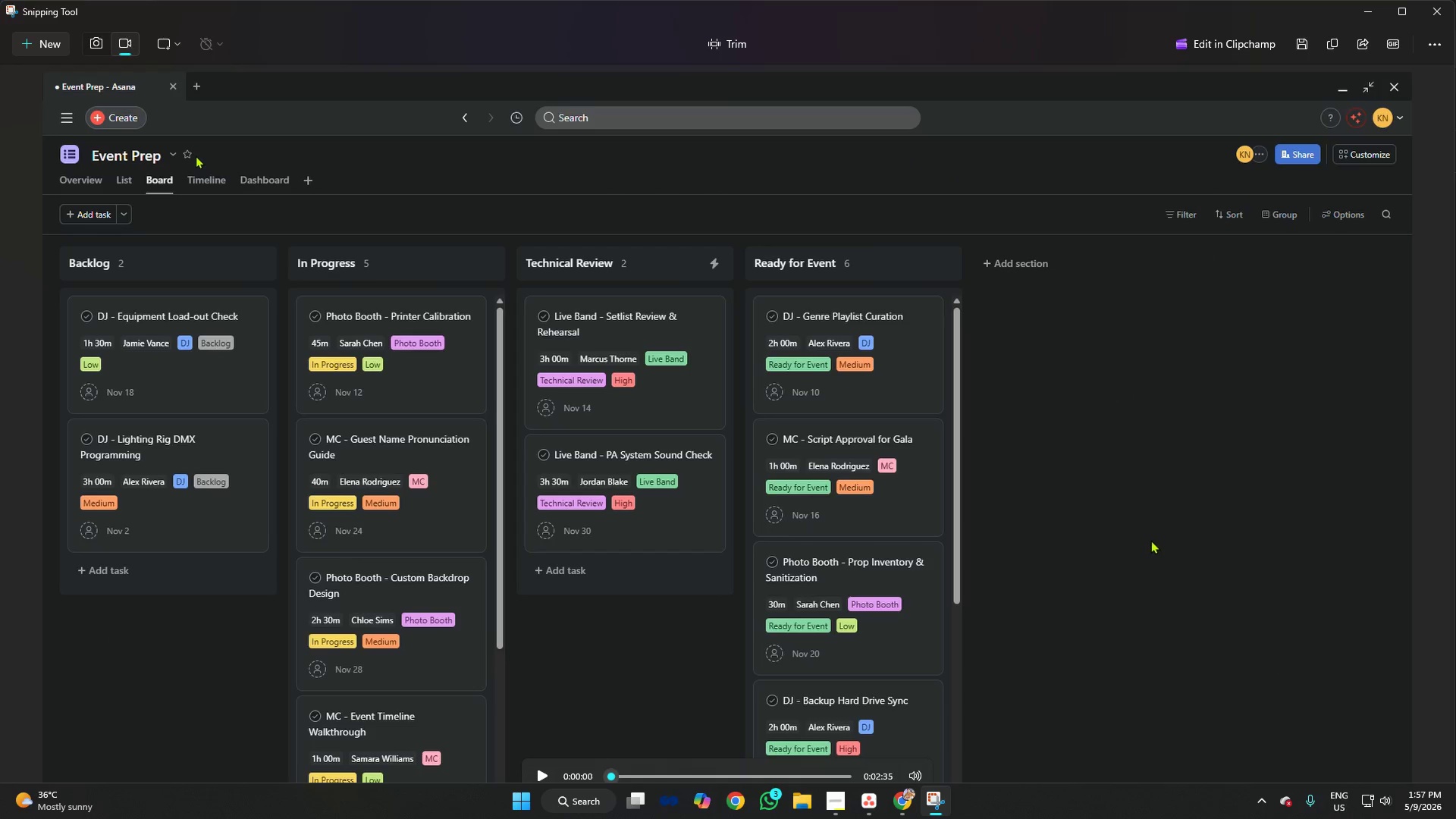 
wait(5.55)
 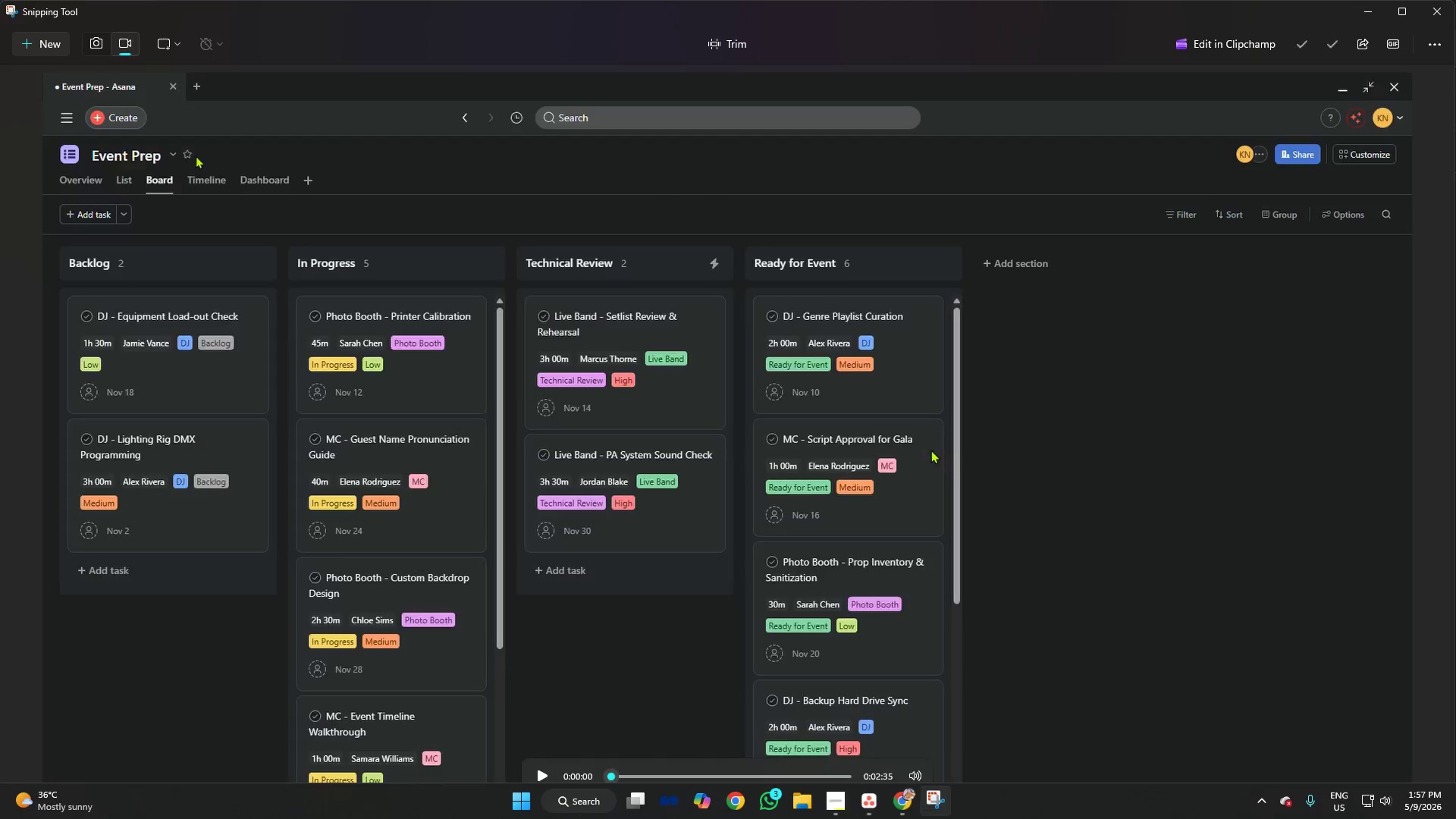 
left_click([1306, 42])
 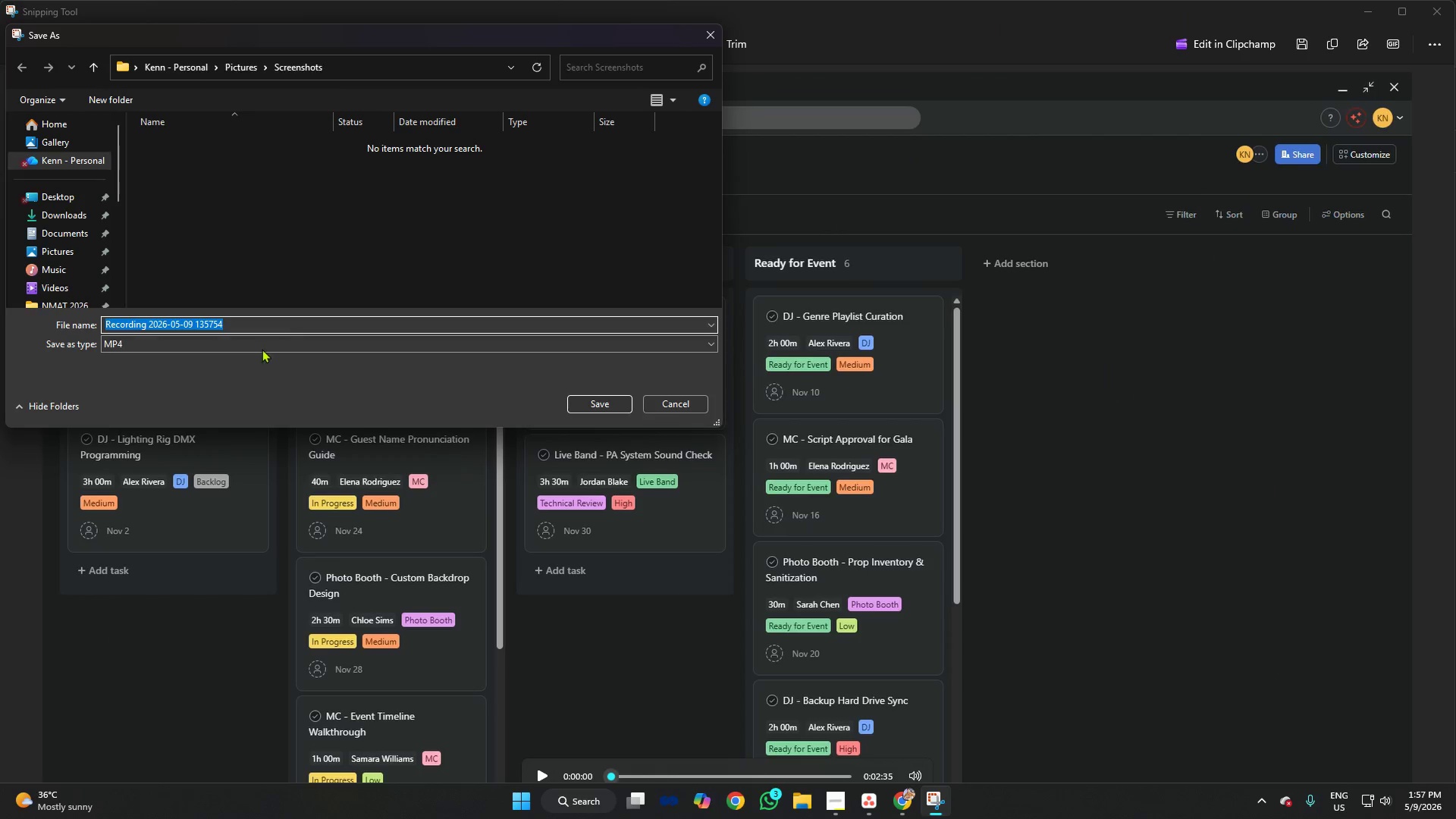 
scroll: coordinate [49, 226], scroll_direction: down, amount: 3.0
 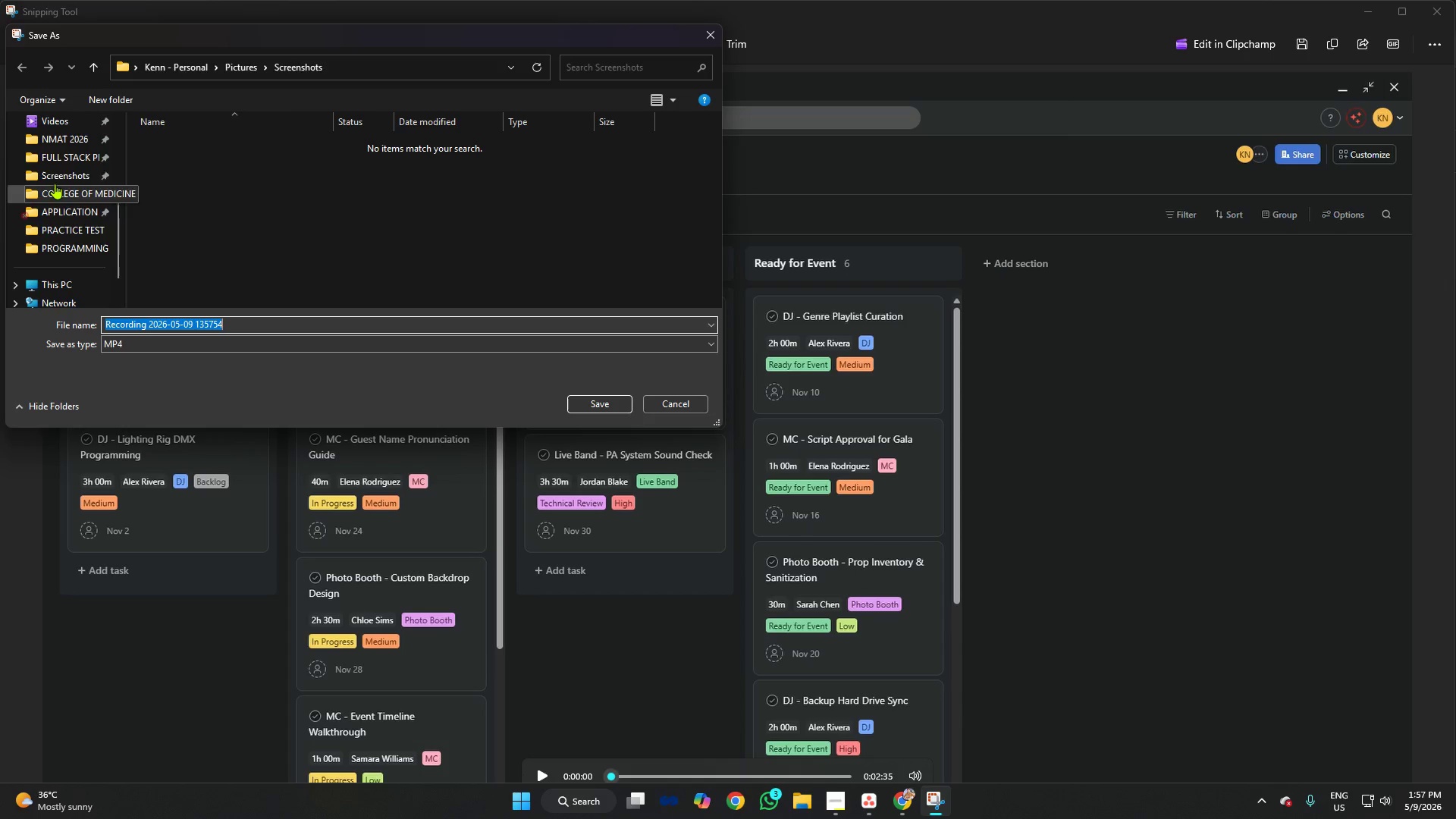 
left_click([55, 180])
 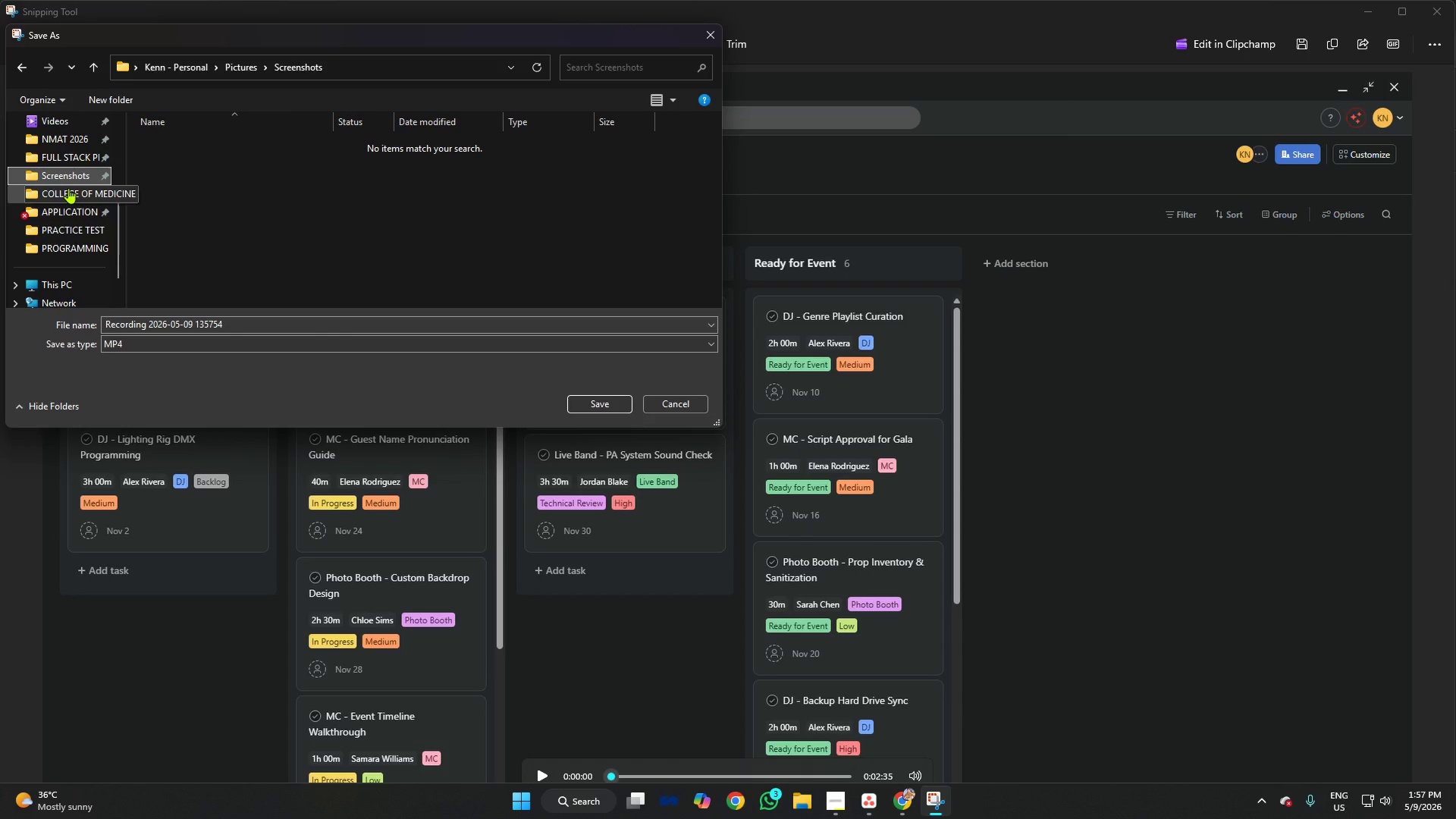 
mouse_move([101, 199])
 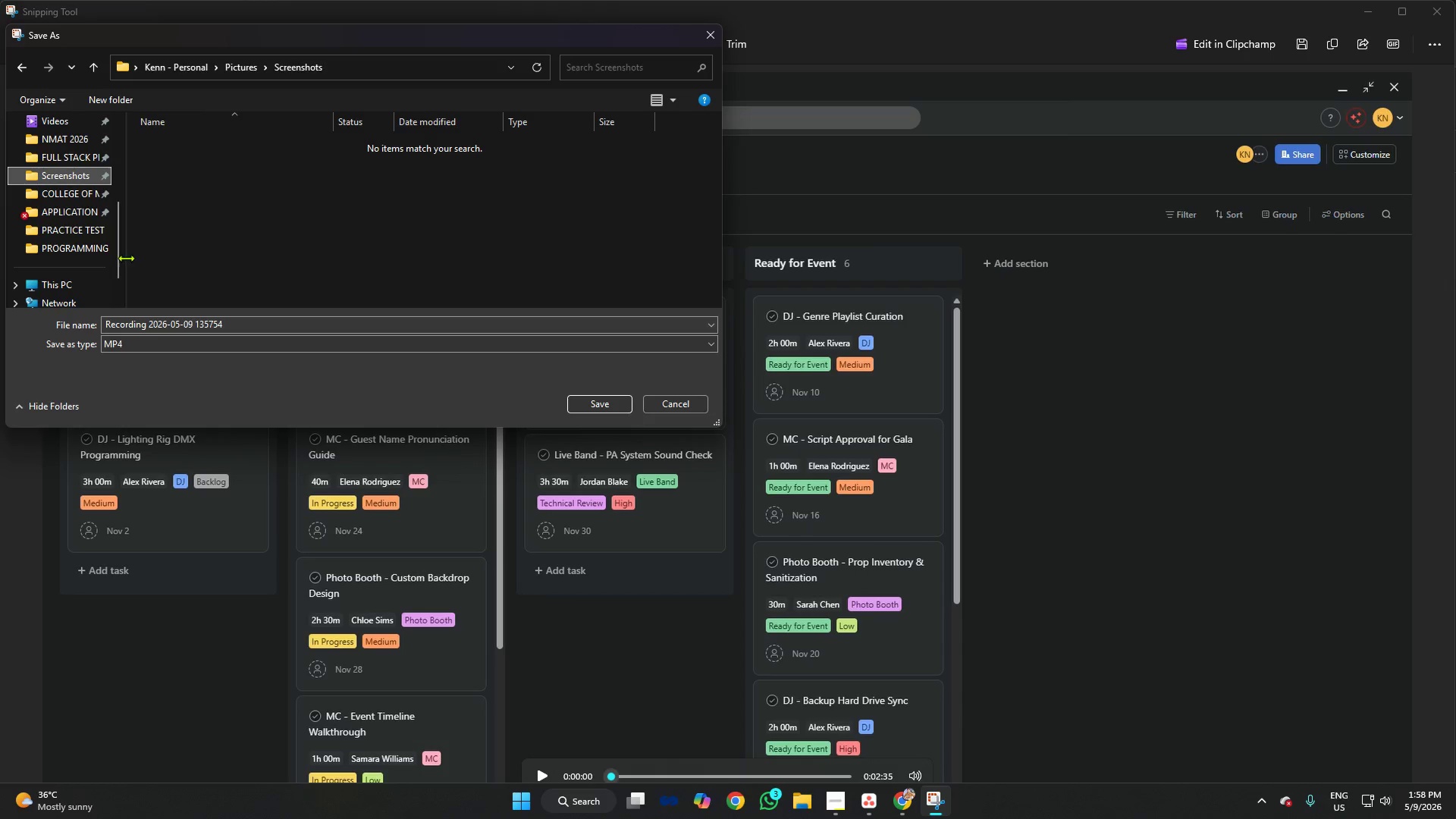 
wait(7.47)
 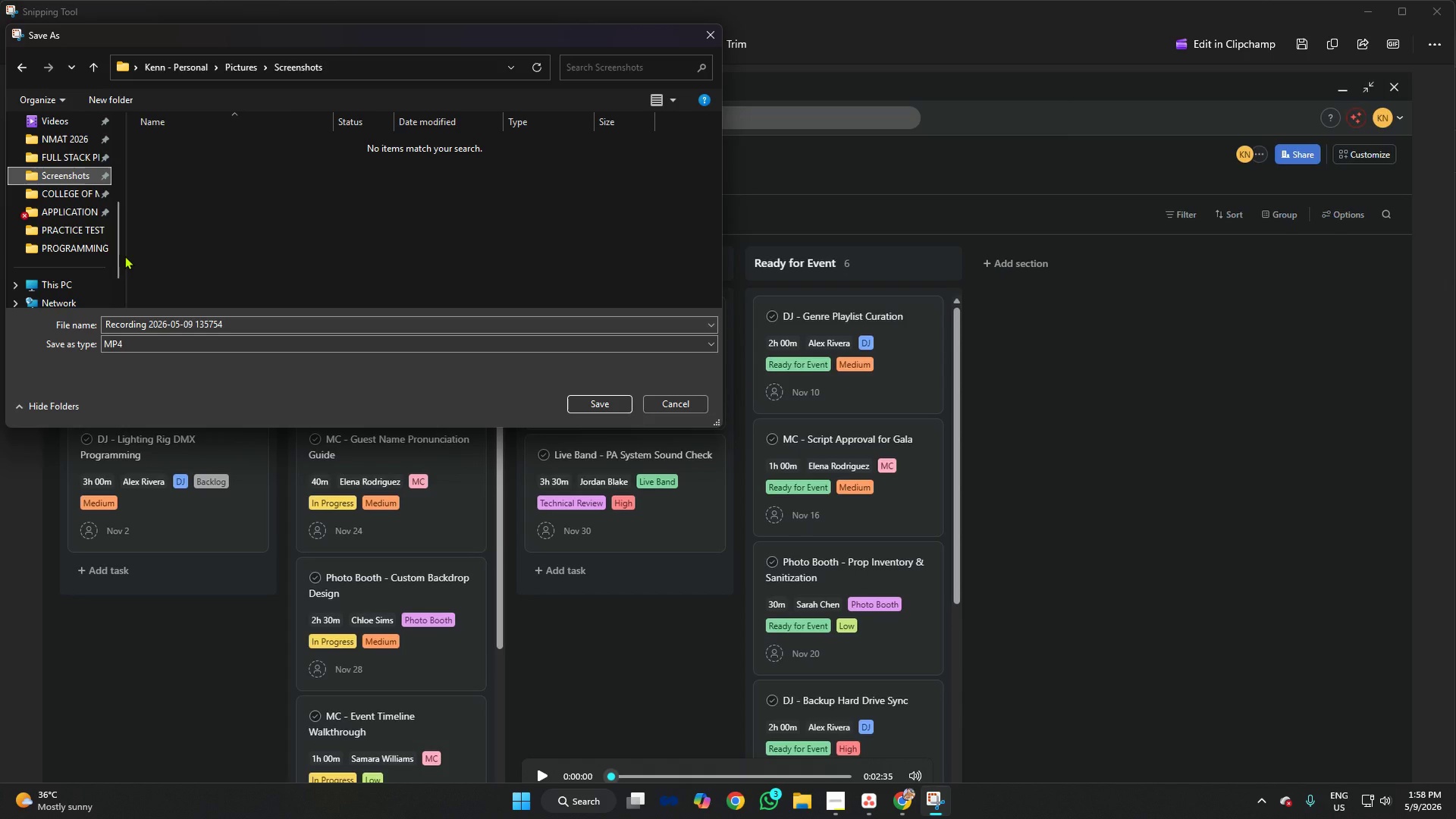 
key(Backspace)
 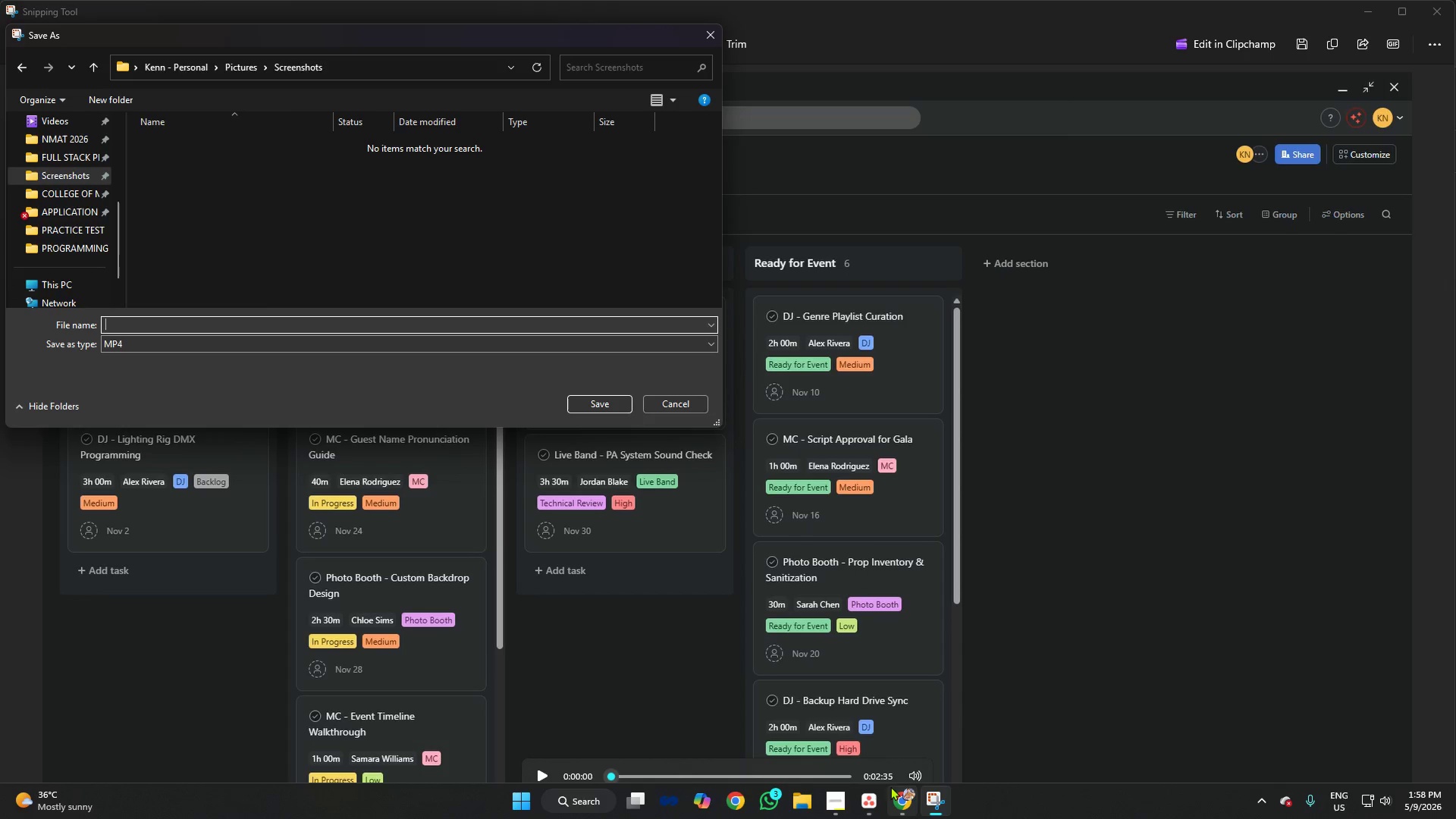 
left_click([837, 802])